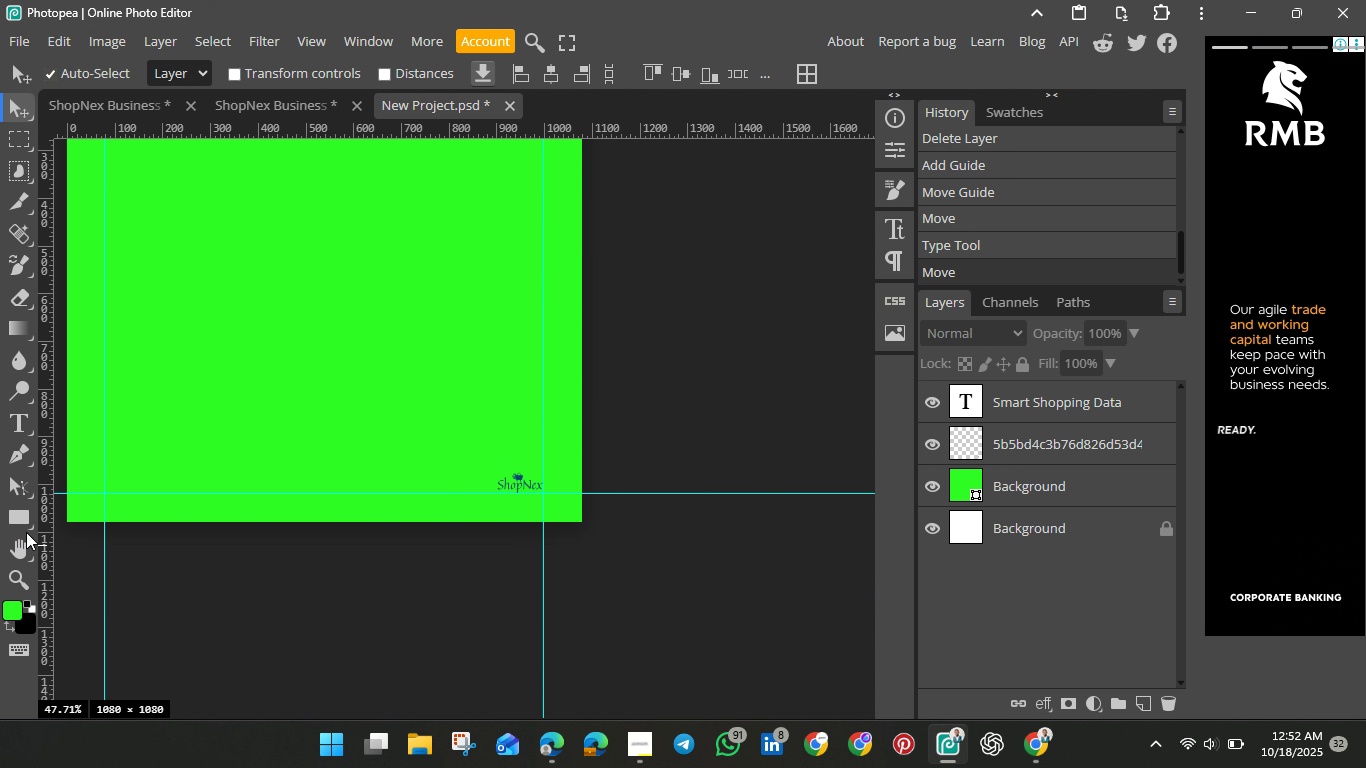 
left_click([13, 521])
 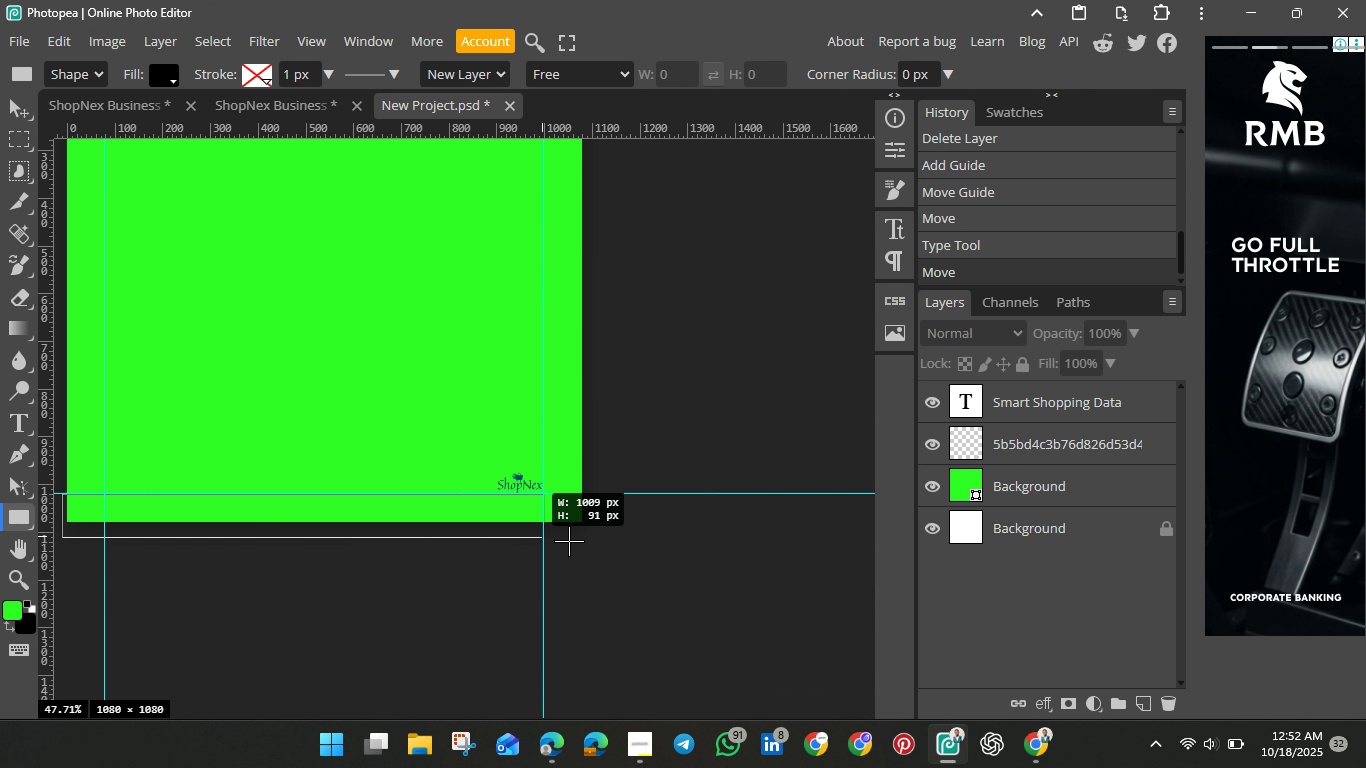 
wait(9.18)
 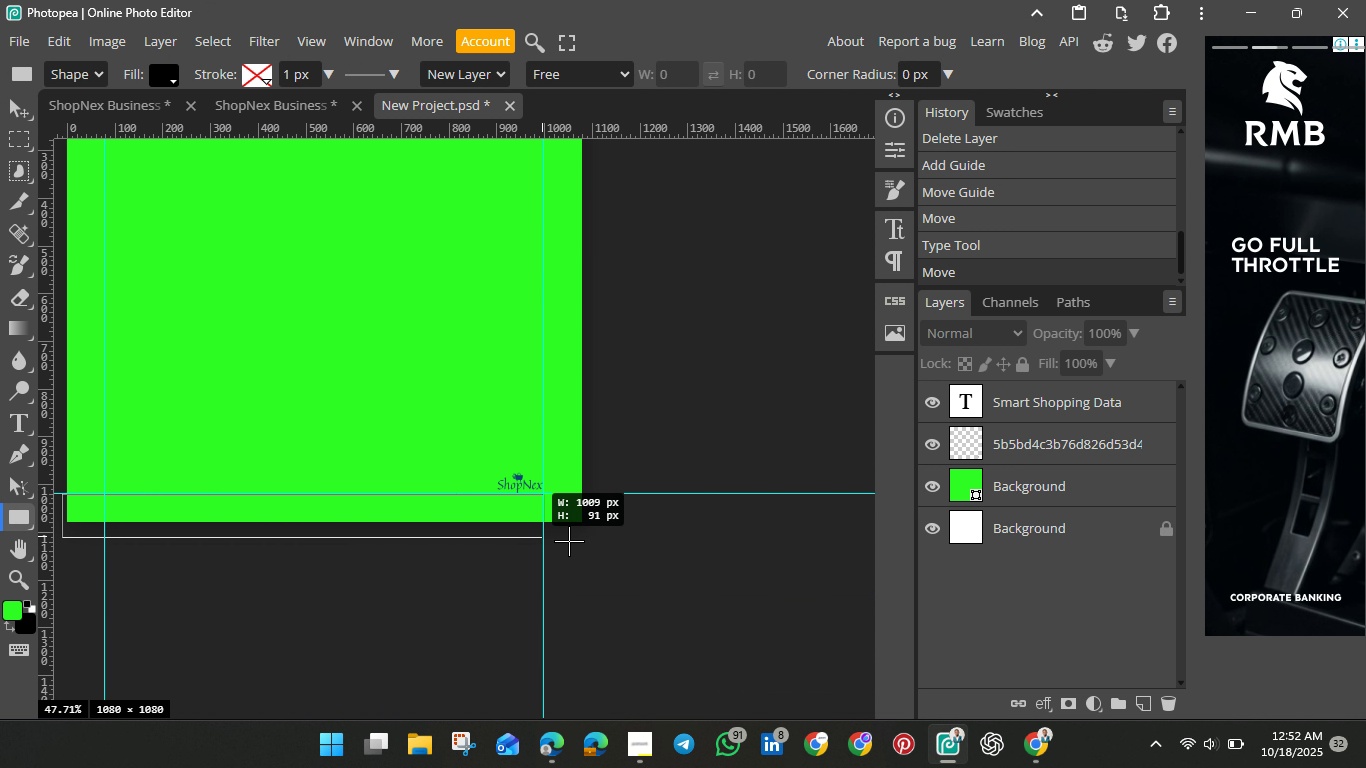 
left_click([19, 103])
 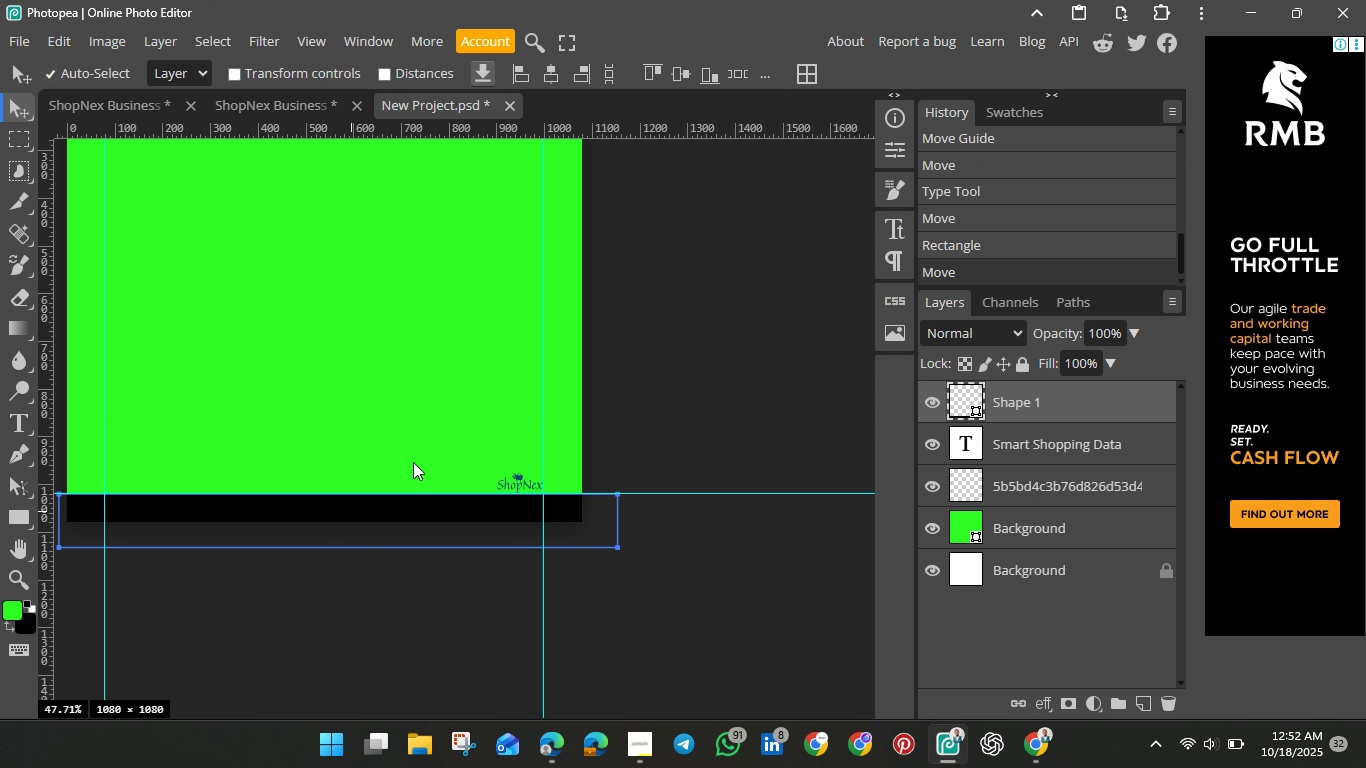 
left_click([897, 148])
 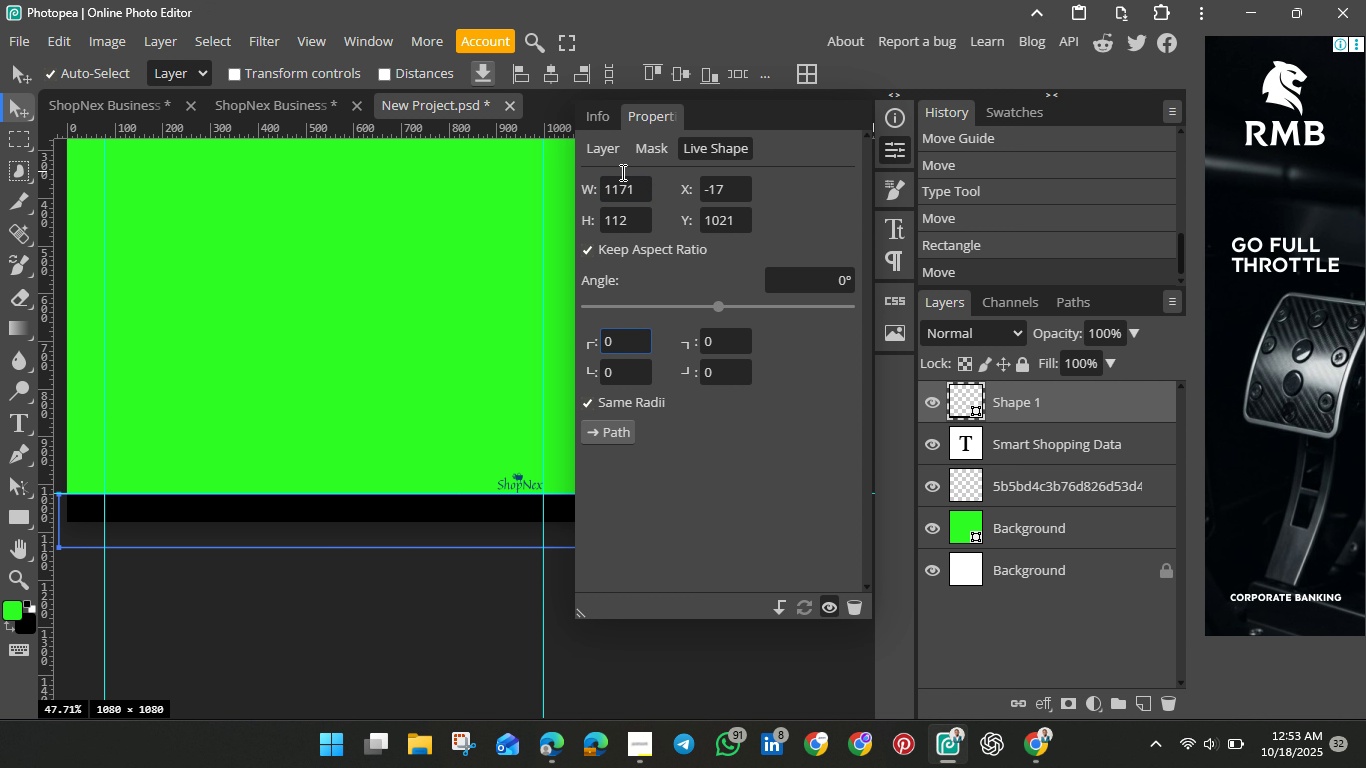 
left_click([605, 150])
 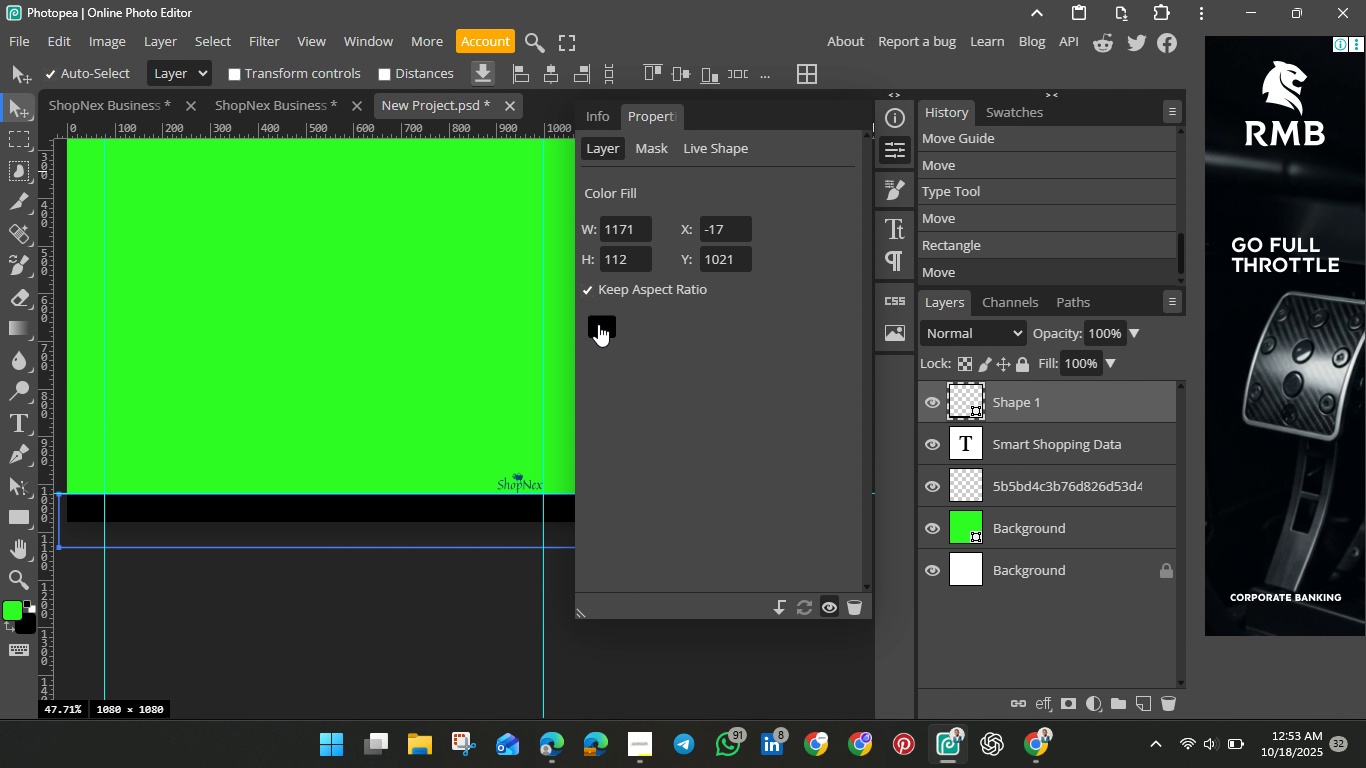 
left_click([598, 324])
 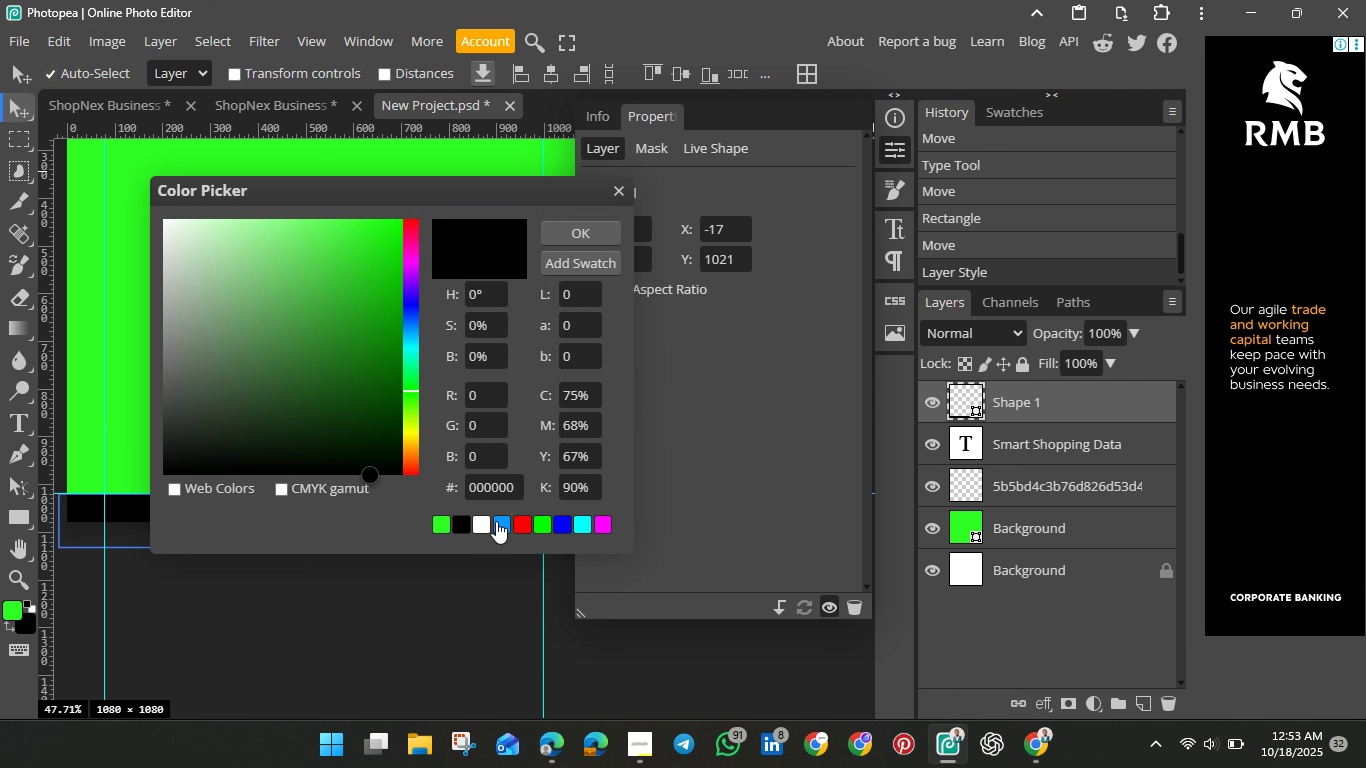 
mouse_move([519, 496])
 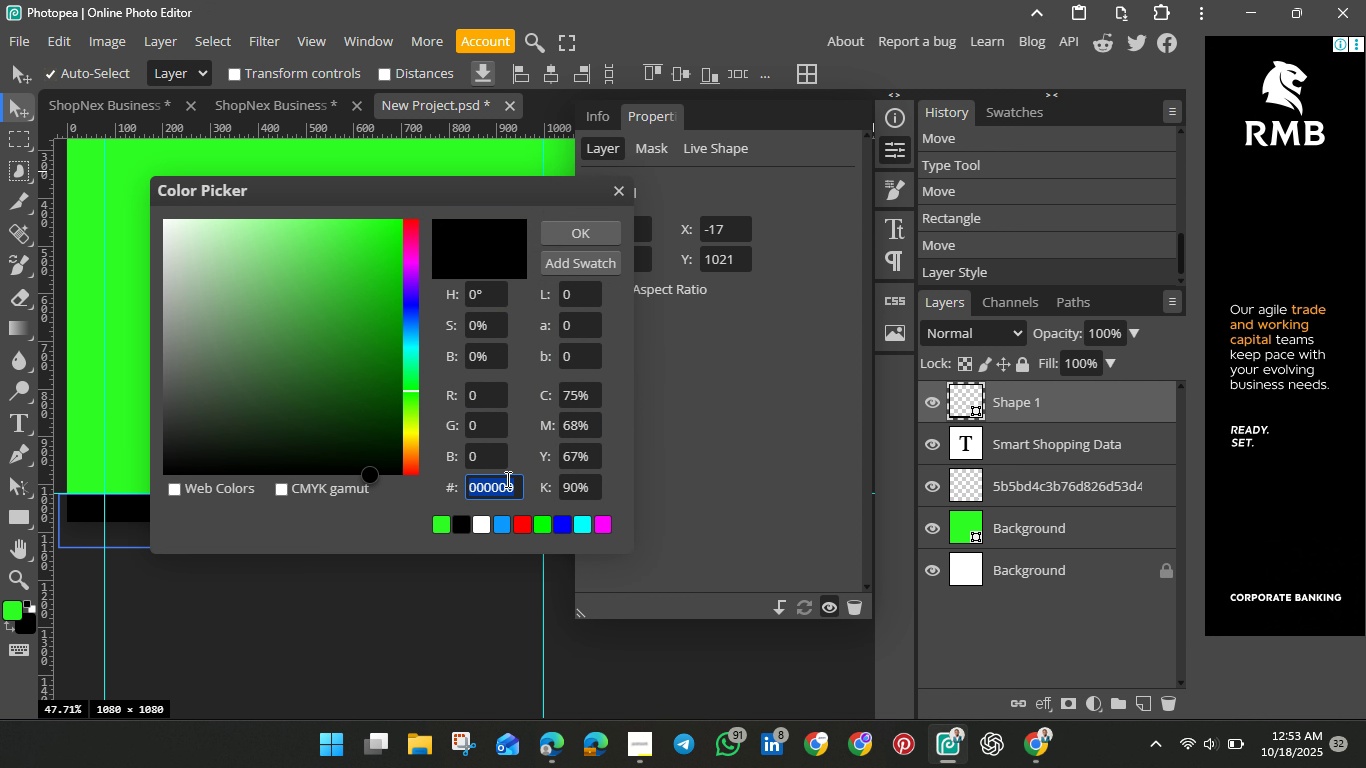 
double_click([506, 479])
 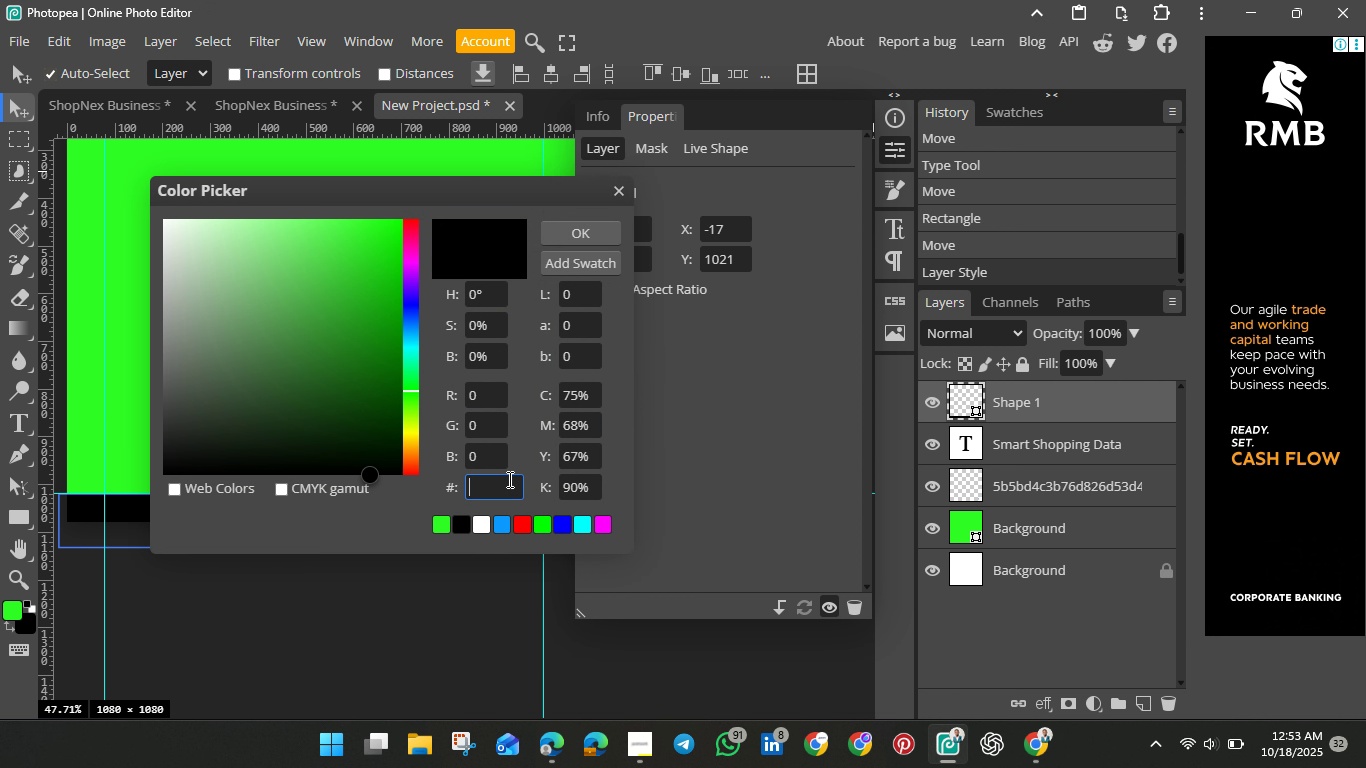 
key(Backspace)
 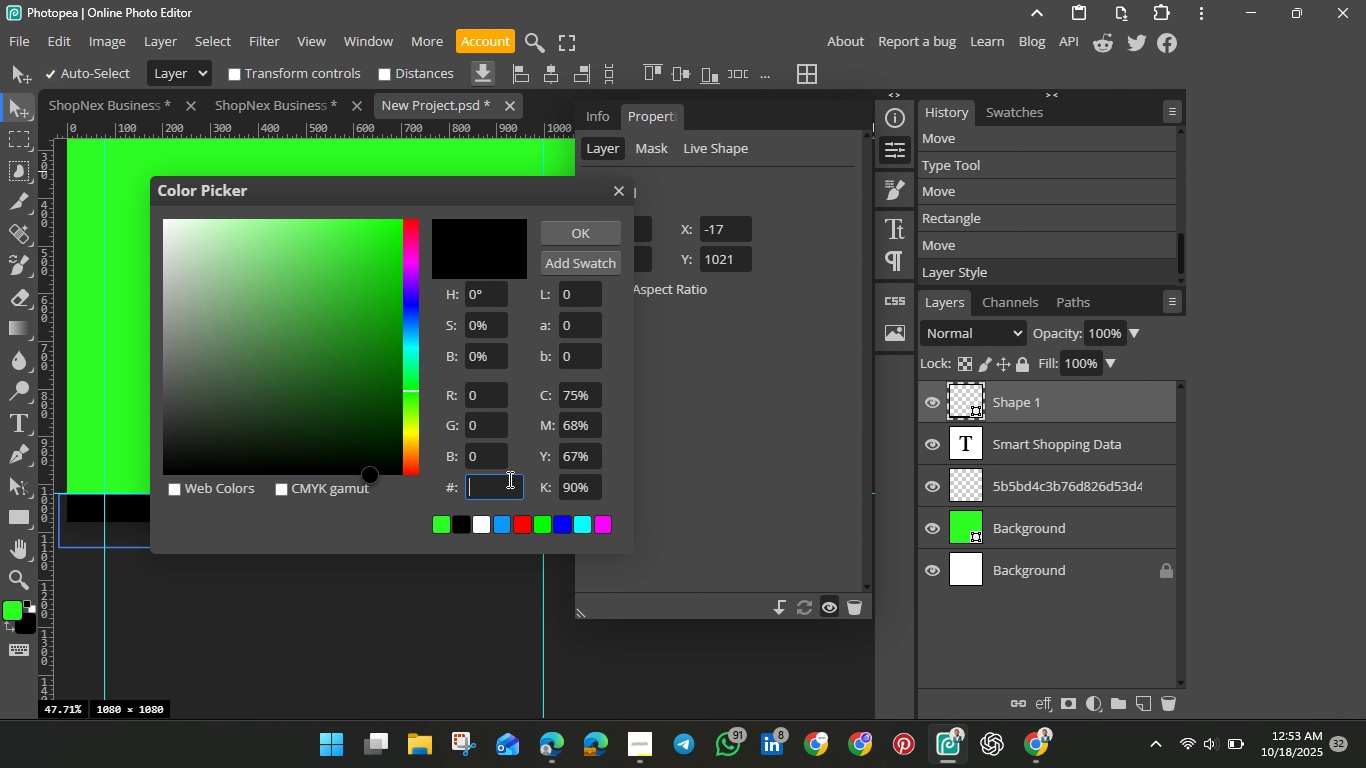 
wait(10.48)
 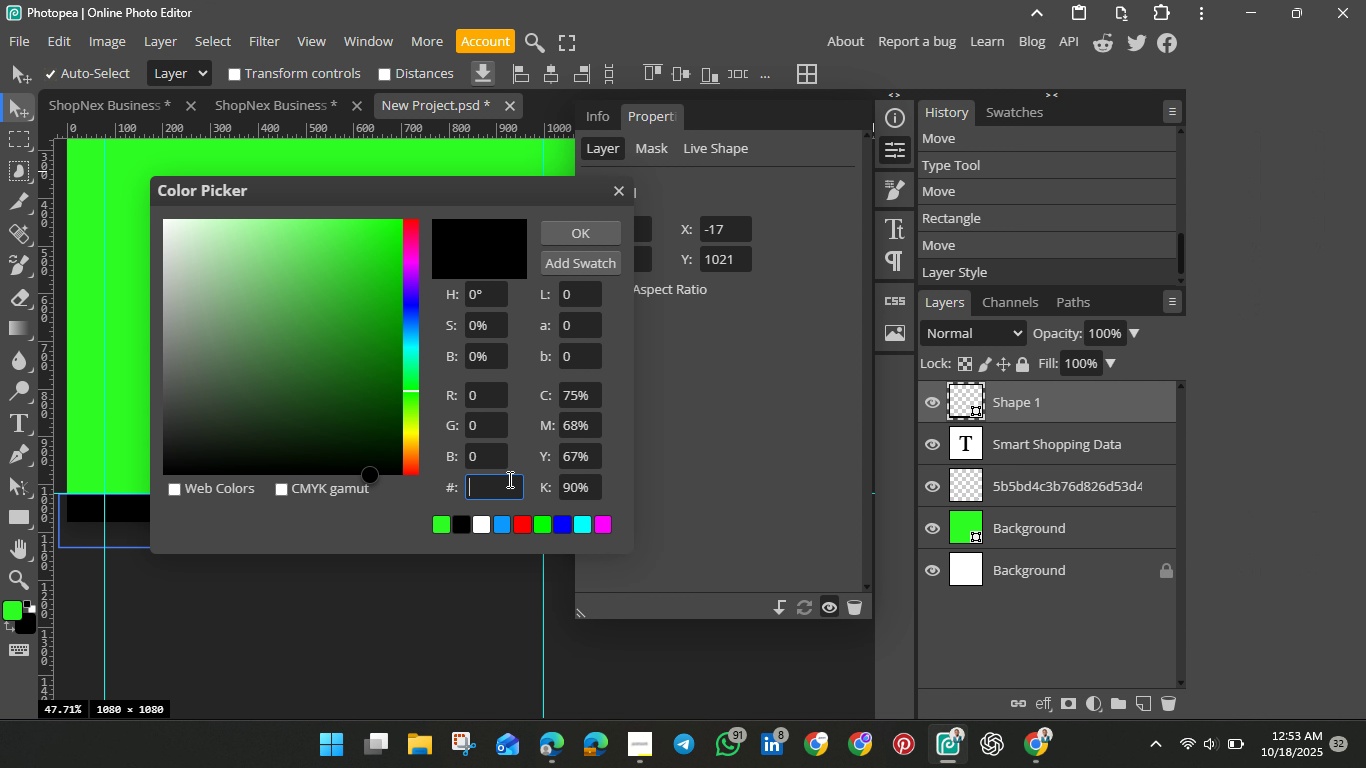 
type(104378)
 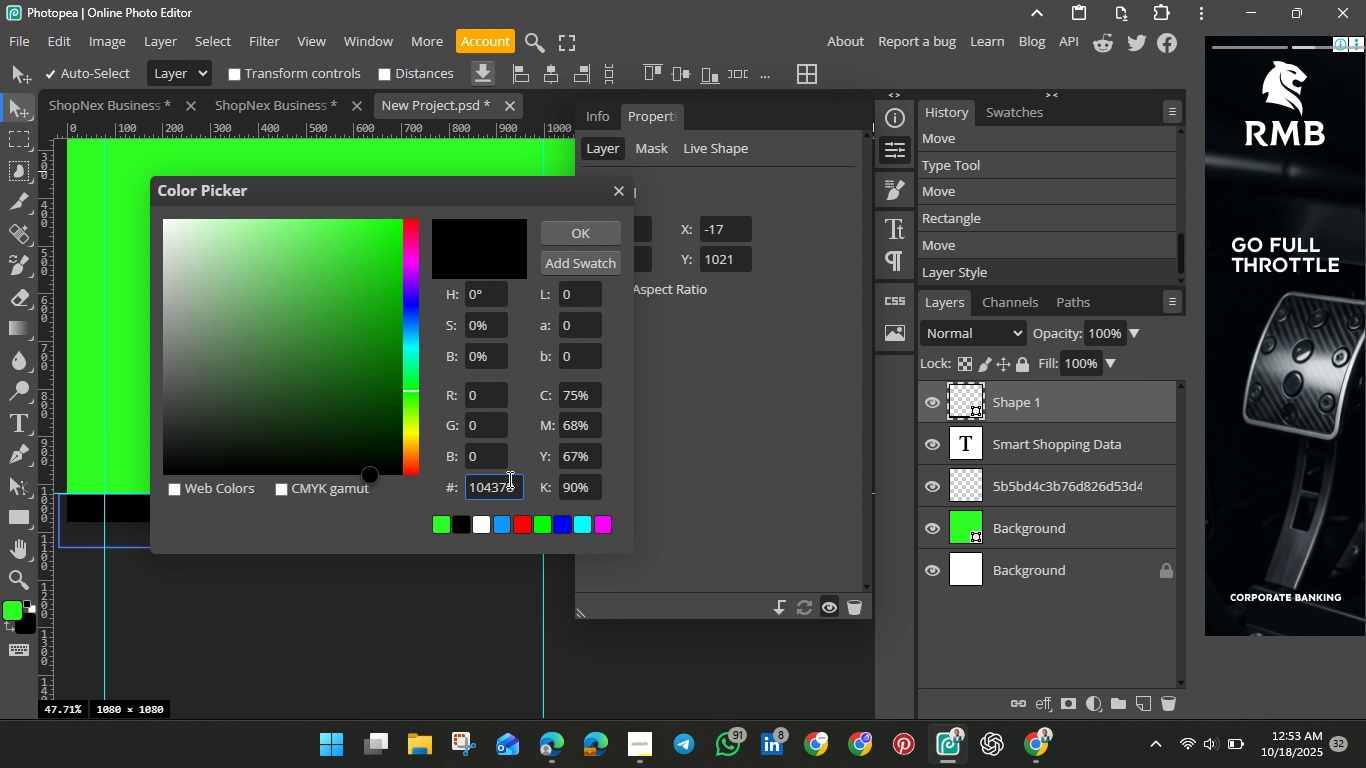 
key(Enter)
 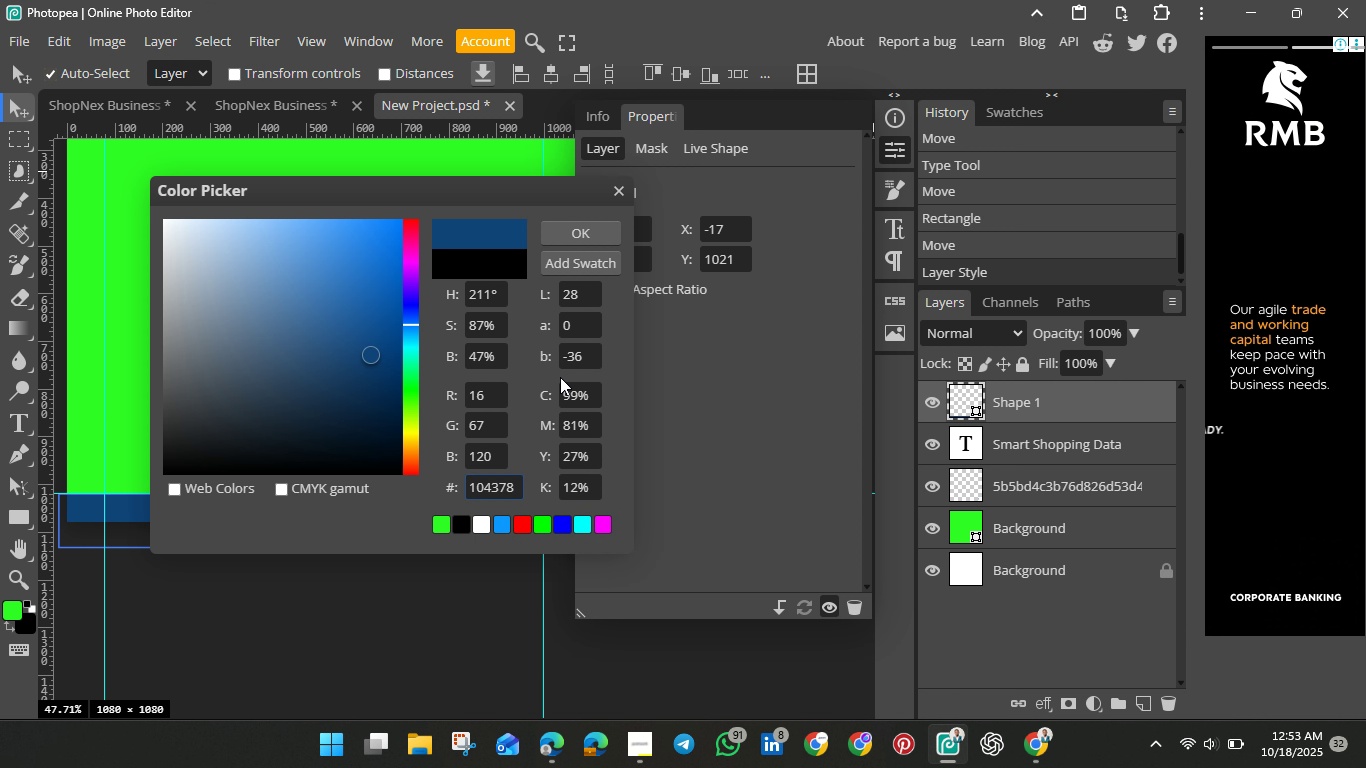 
left_click([577, 231])
 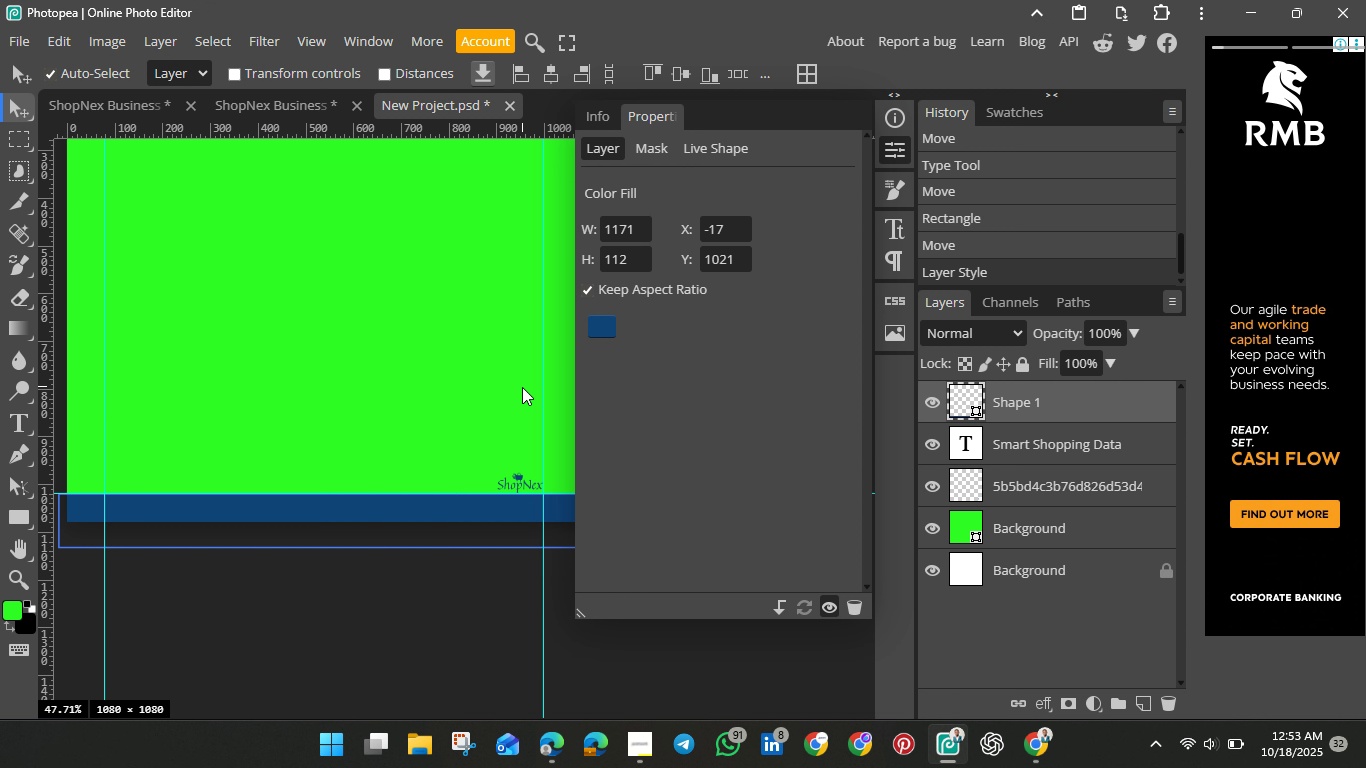 
scroll: coordinate [522, 387], scroll_direction: up, amount: 2.0
 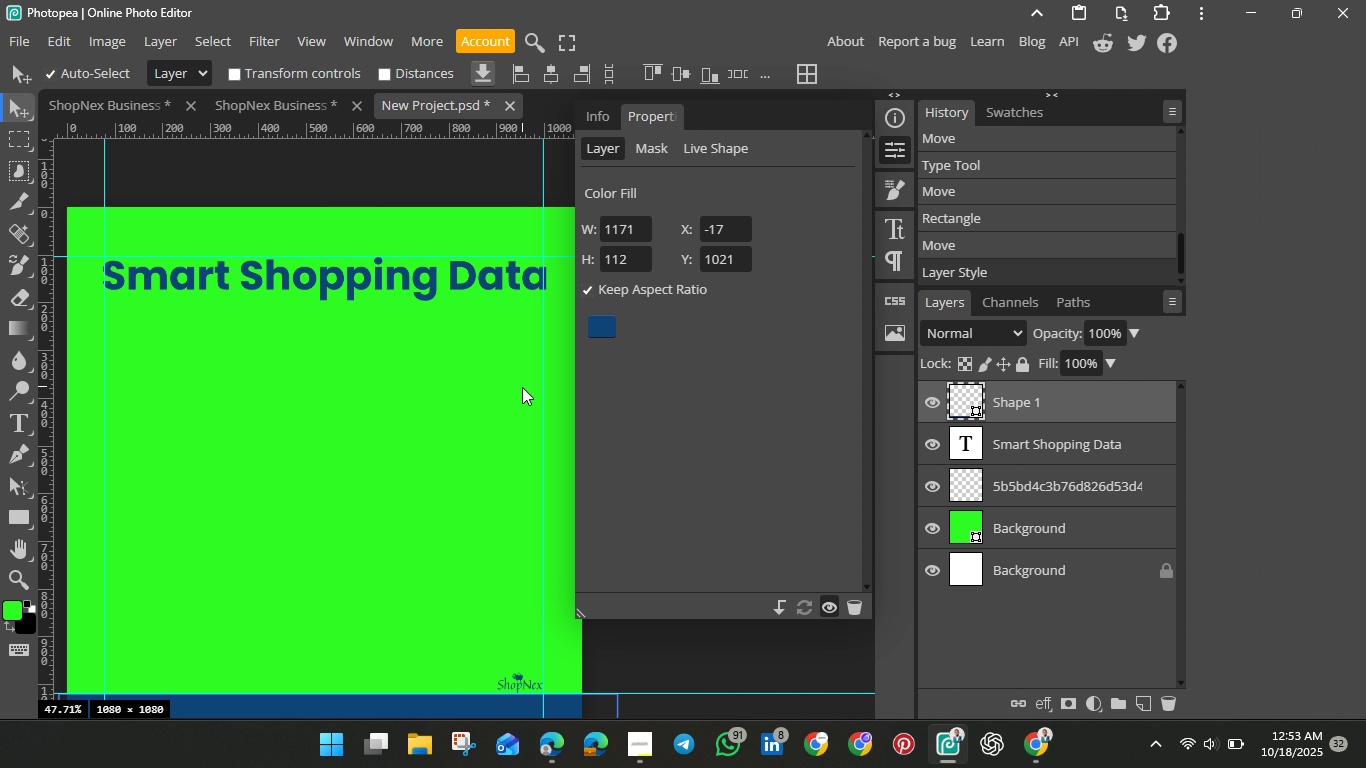 
wait(26.48)
 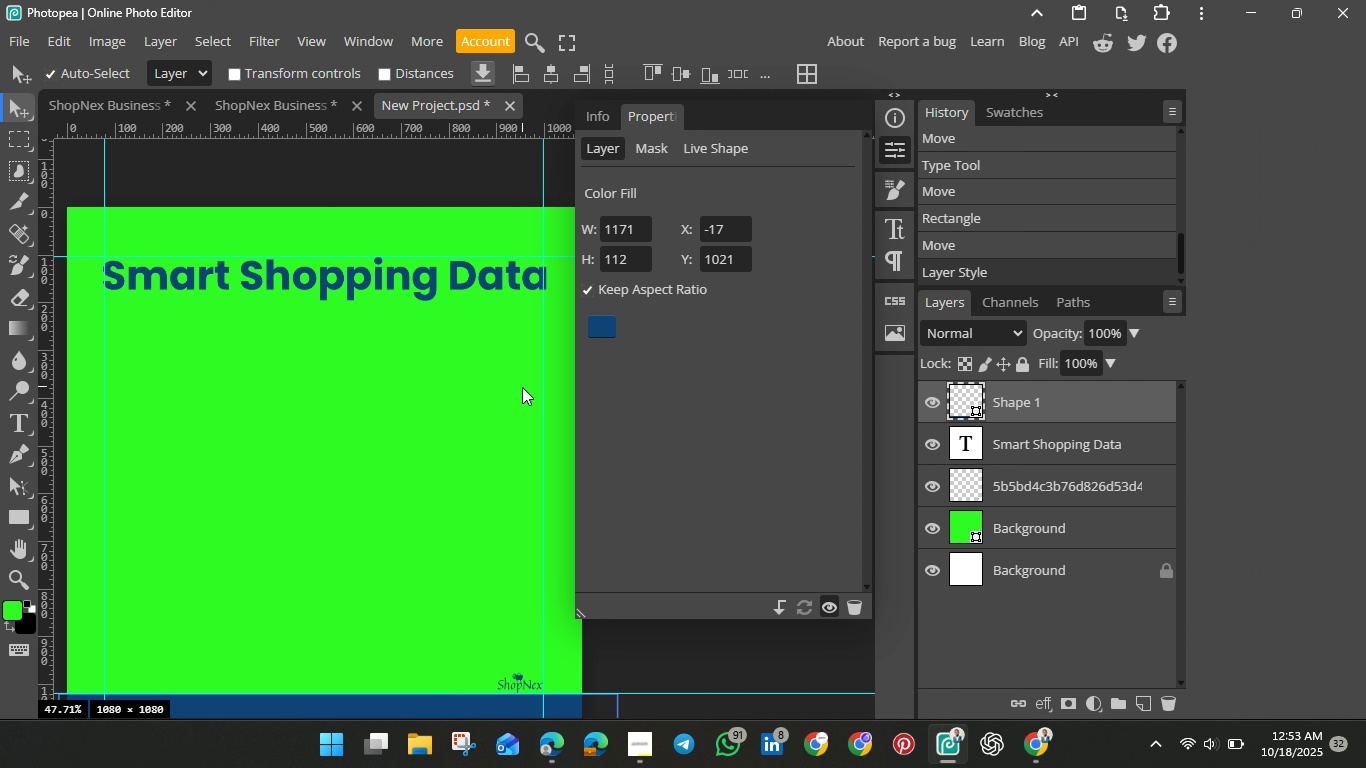 
scroll: coordinate [475, 398], scroll_direction: down, amount: 2.0
 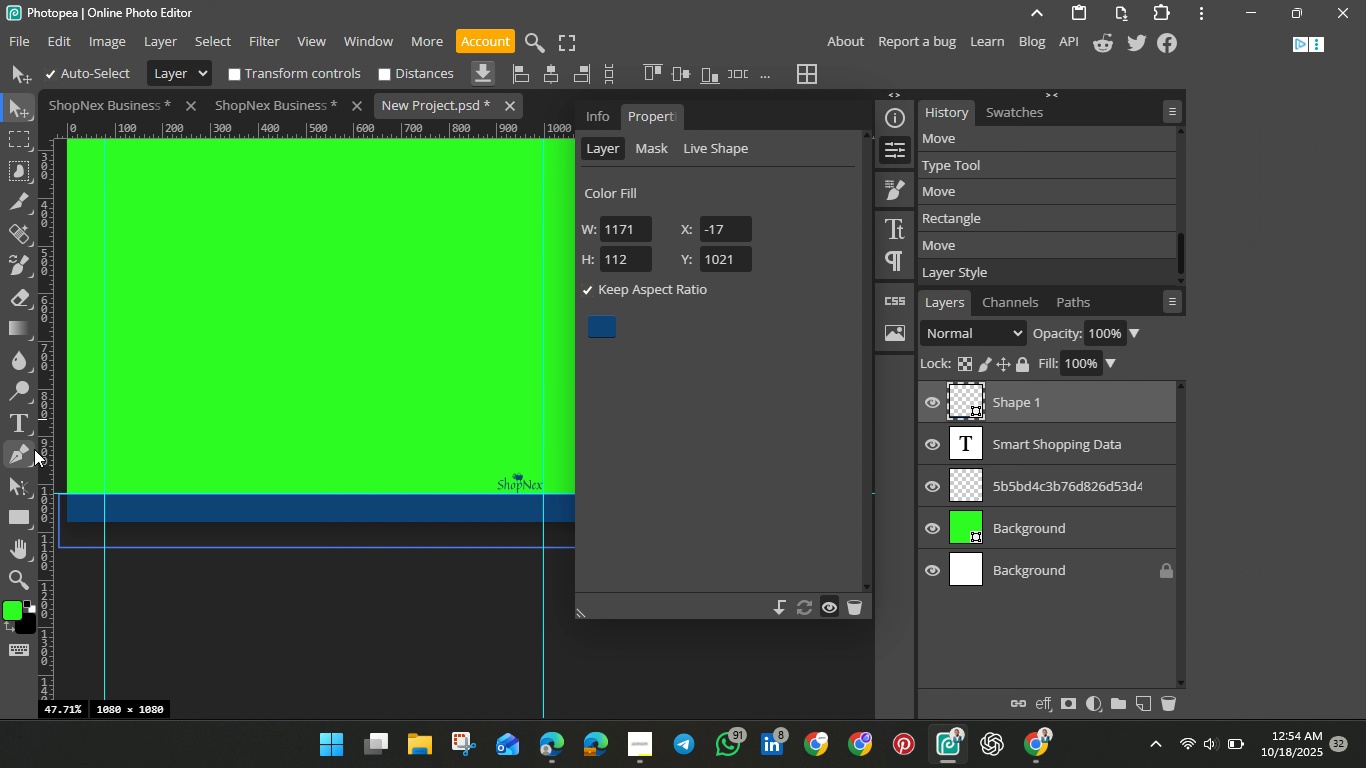 
left_click([14, 420])
 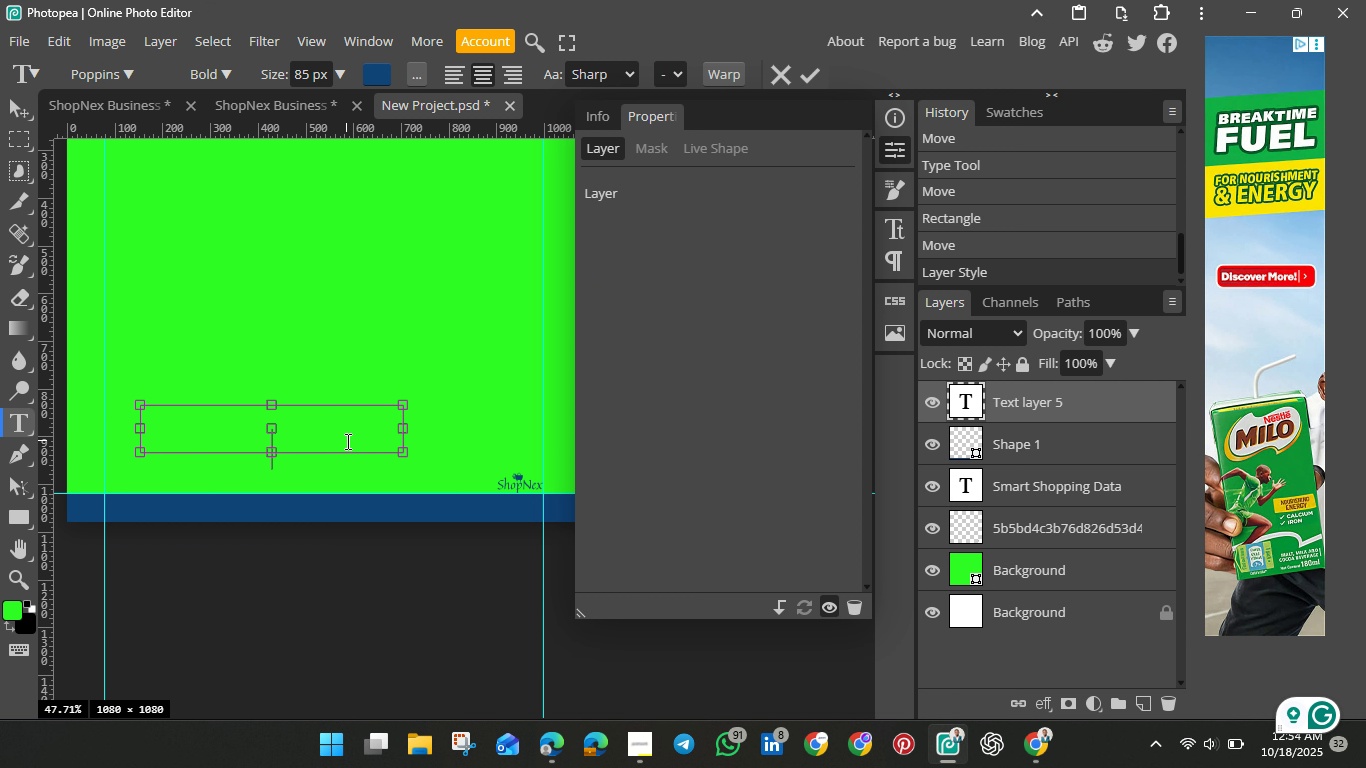 
wait(6.55)
 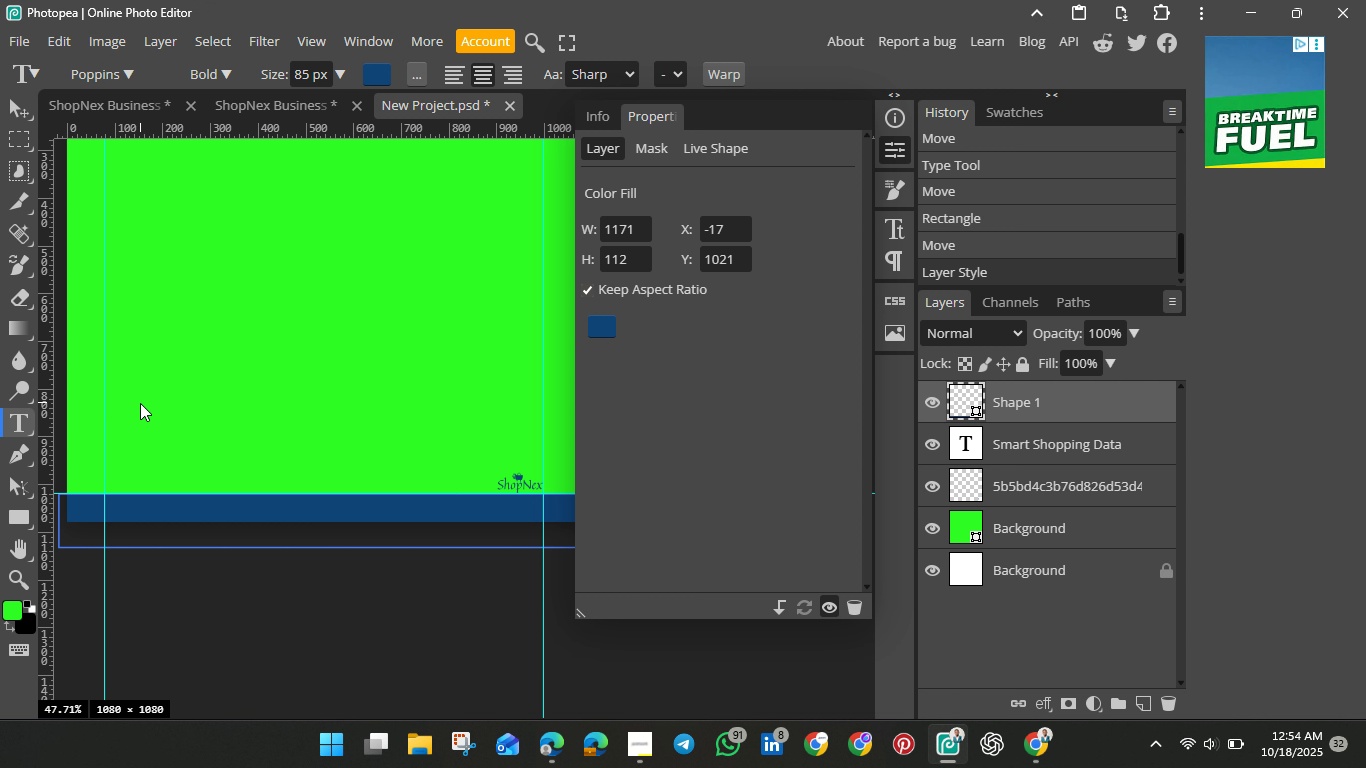 
type(Learn More)
 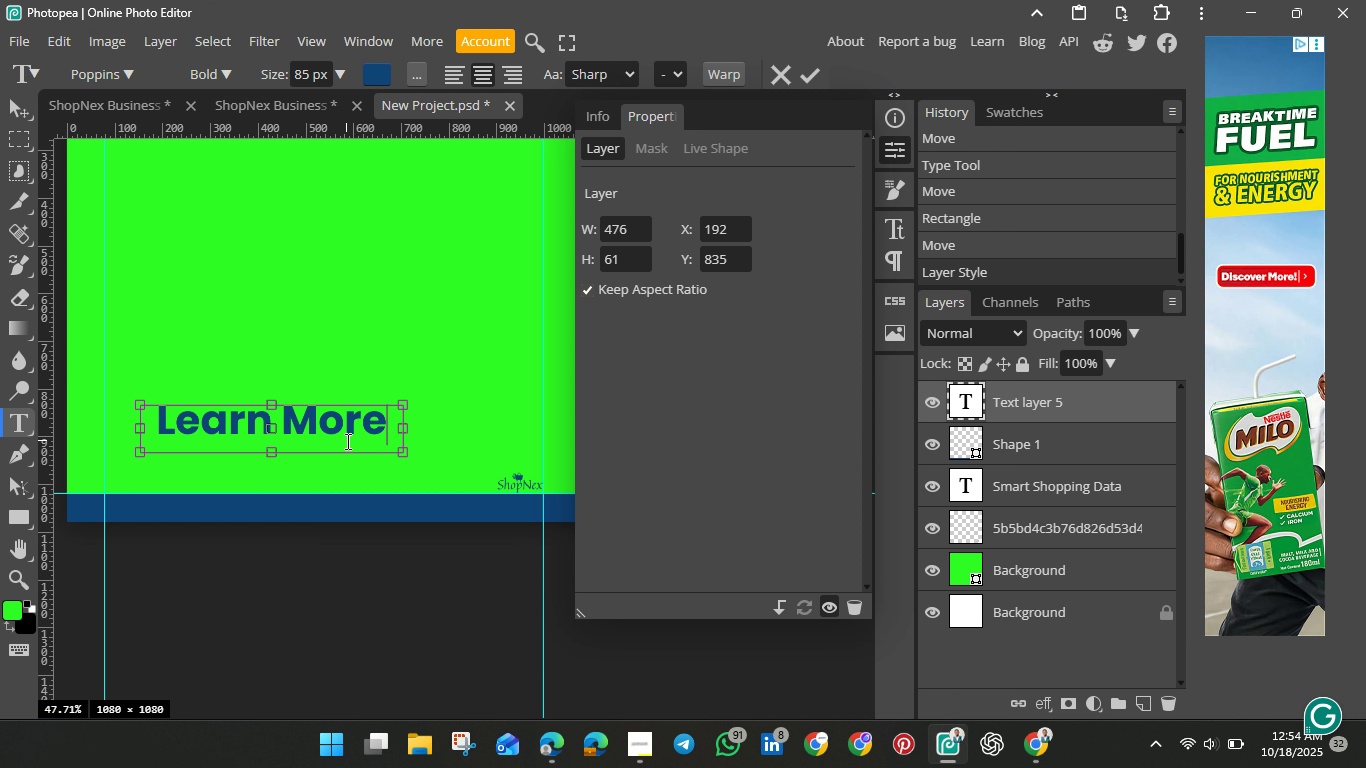 
key(Control+A)
 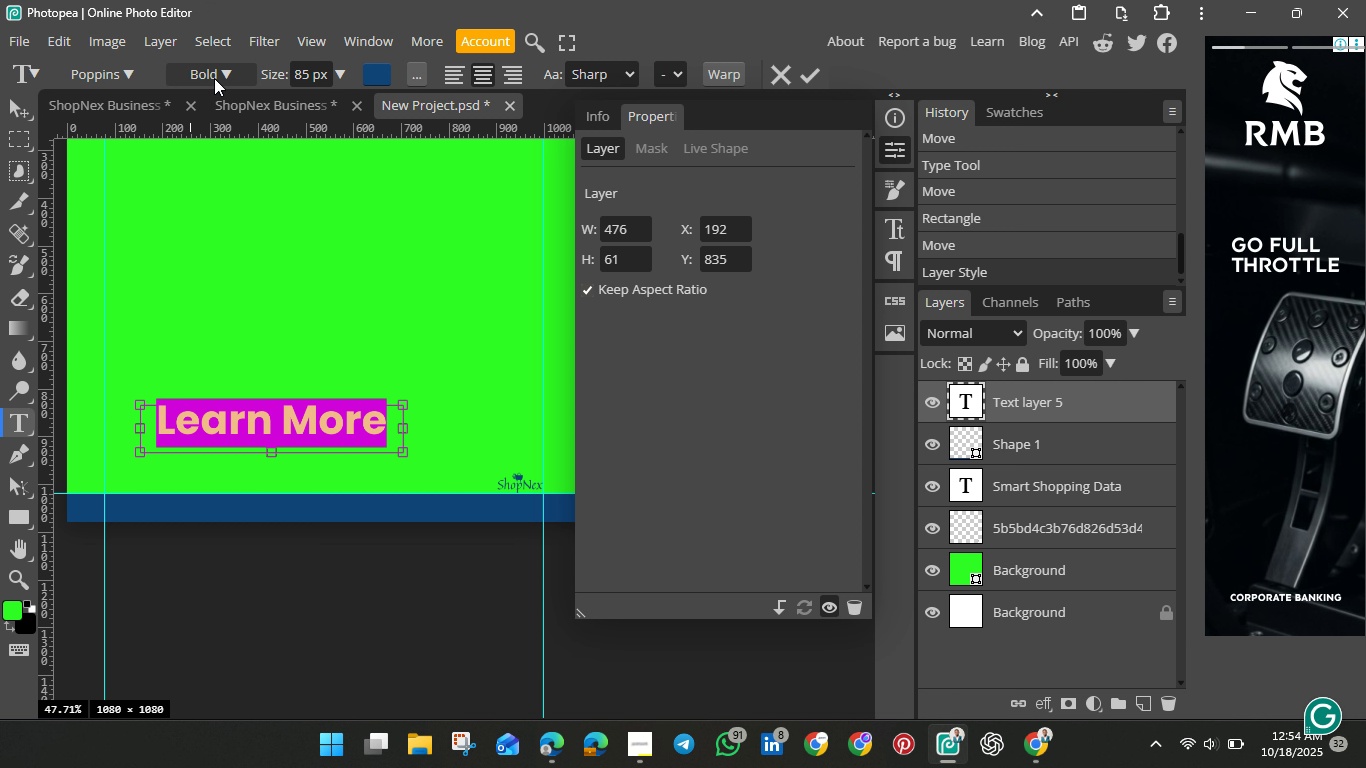 
left_click([221, 67])
 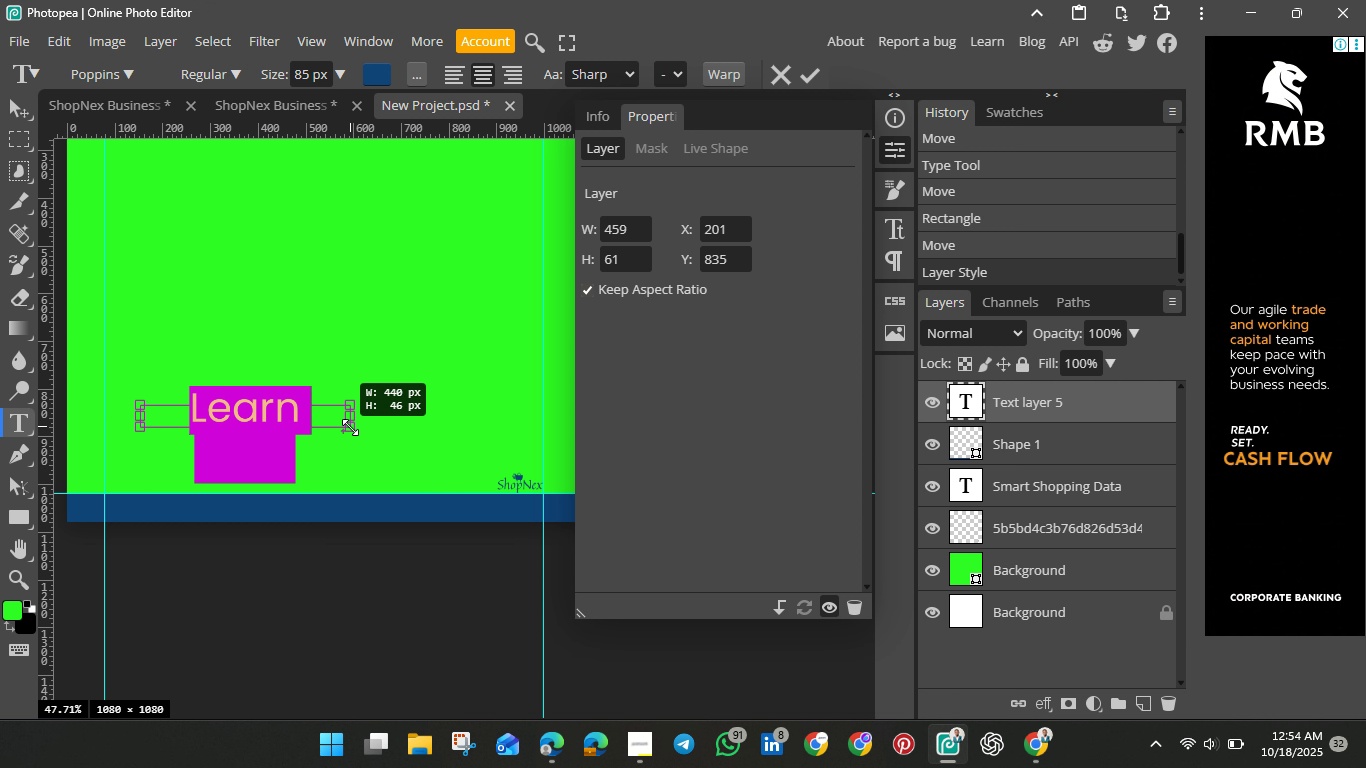 
wait(29.0)
 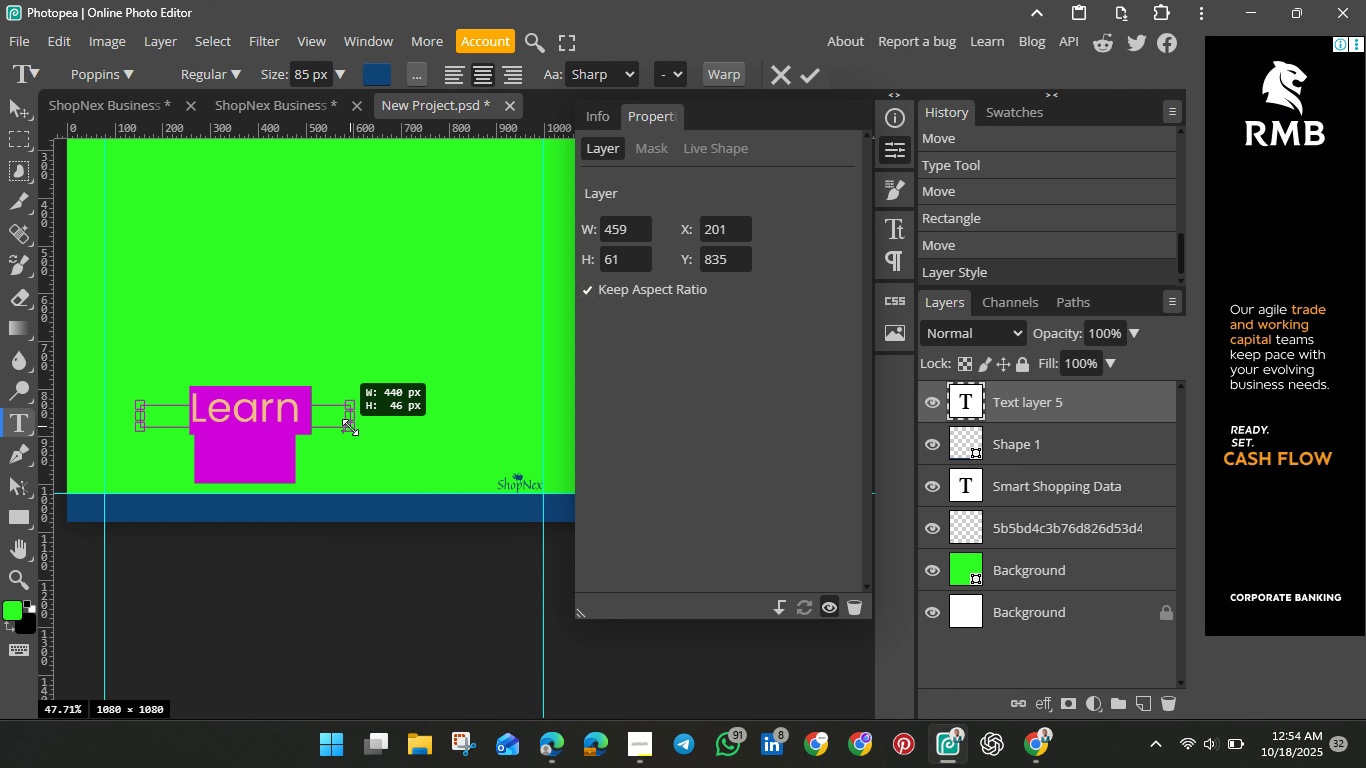 
double_click([302, 69])
 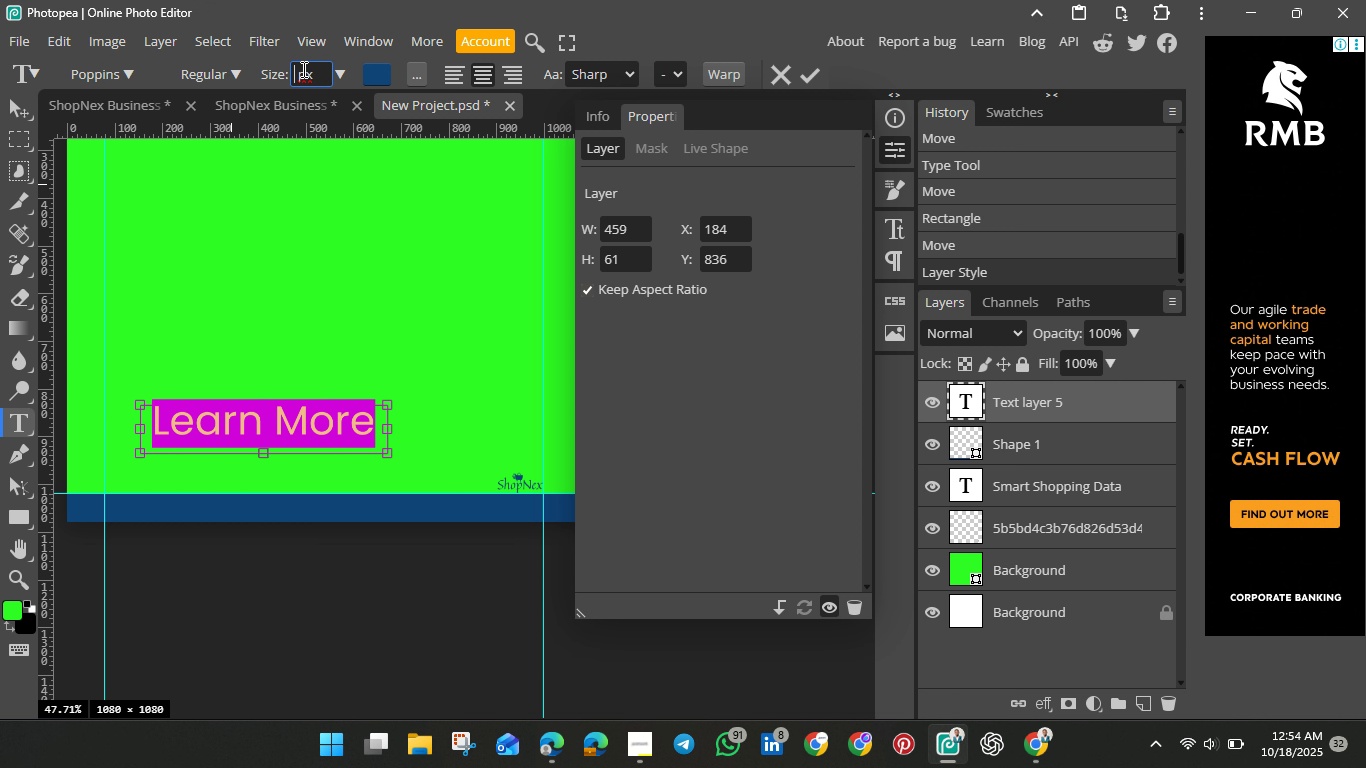 
key(Backspace)
type(20)
 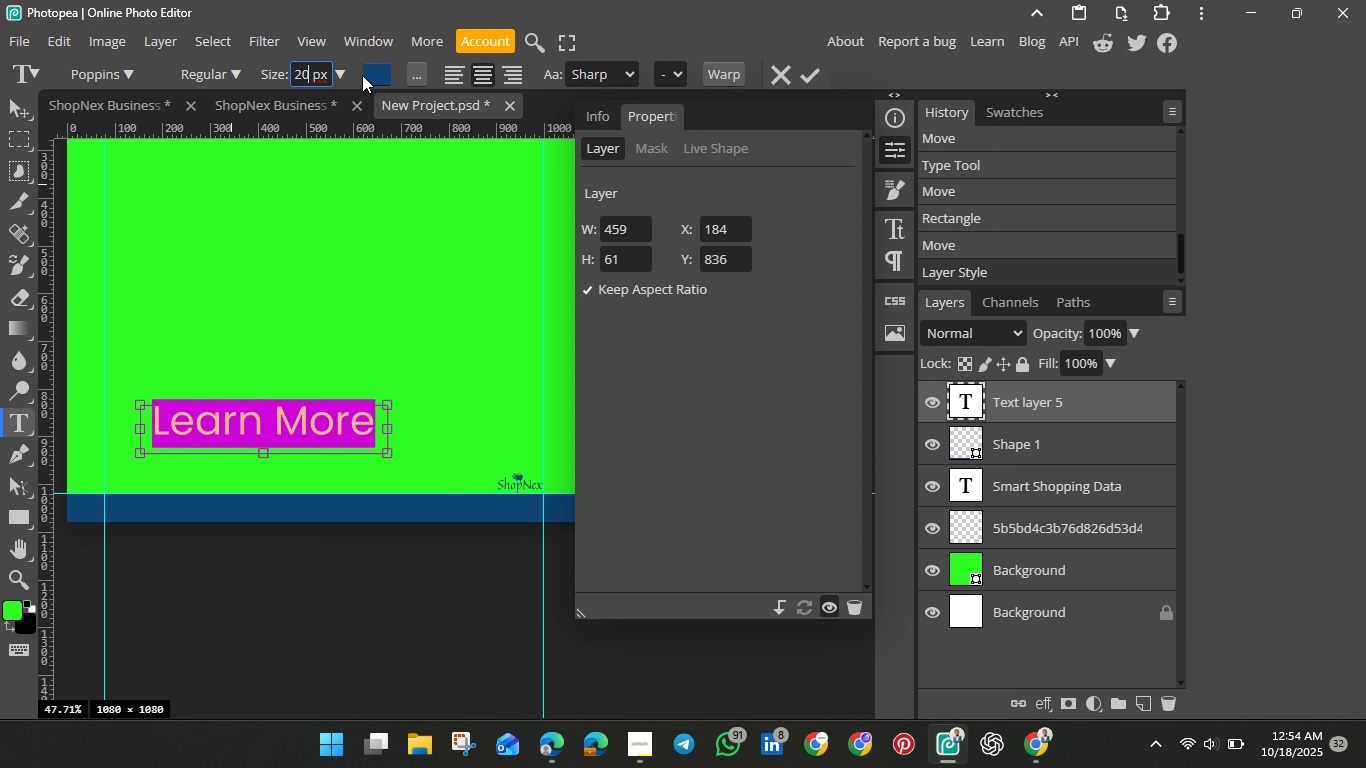 
left_click([375, 76])
 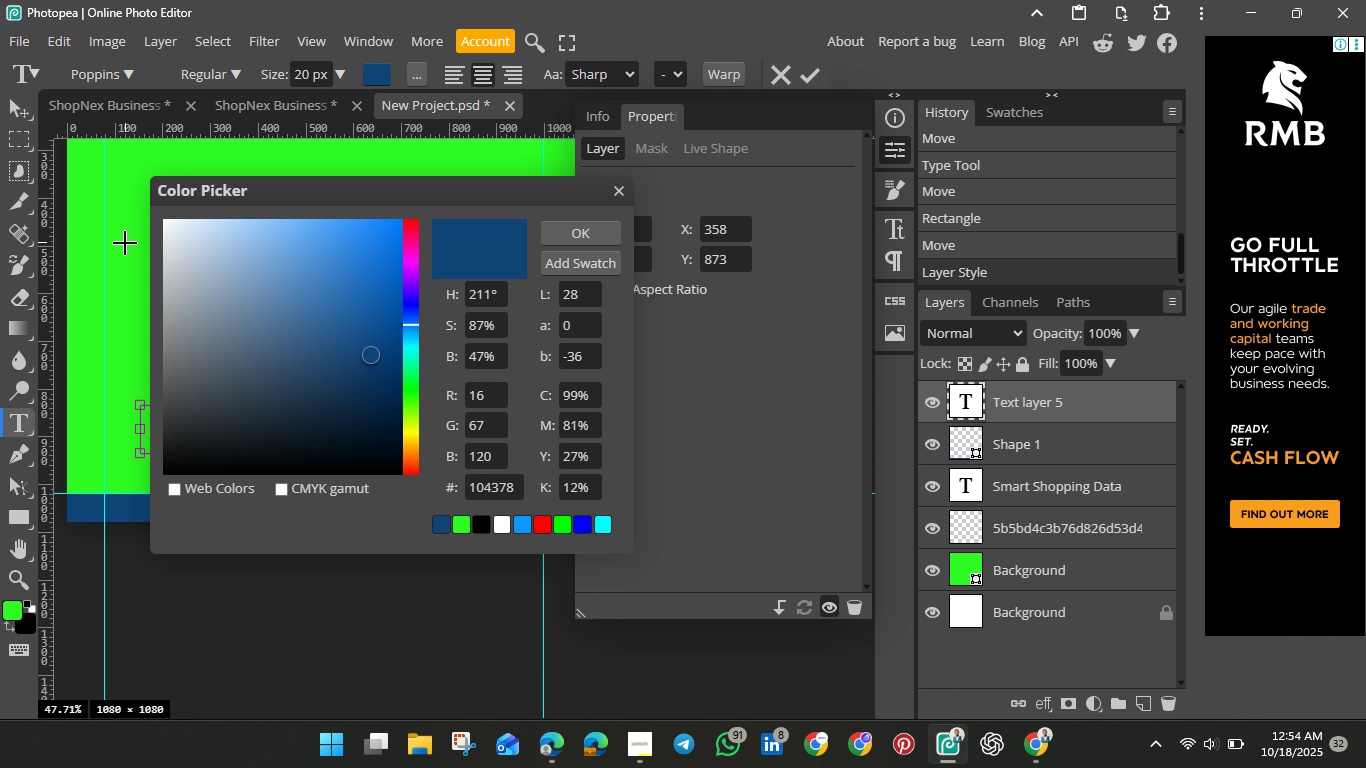 
left_click([125, 243])
 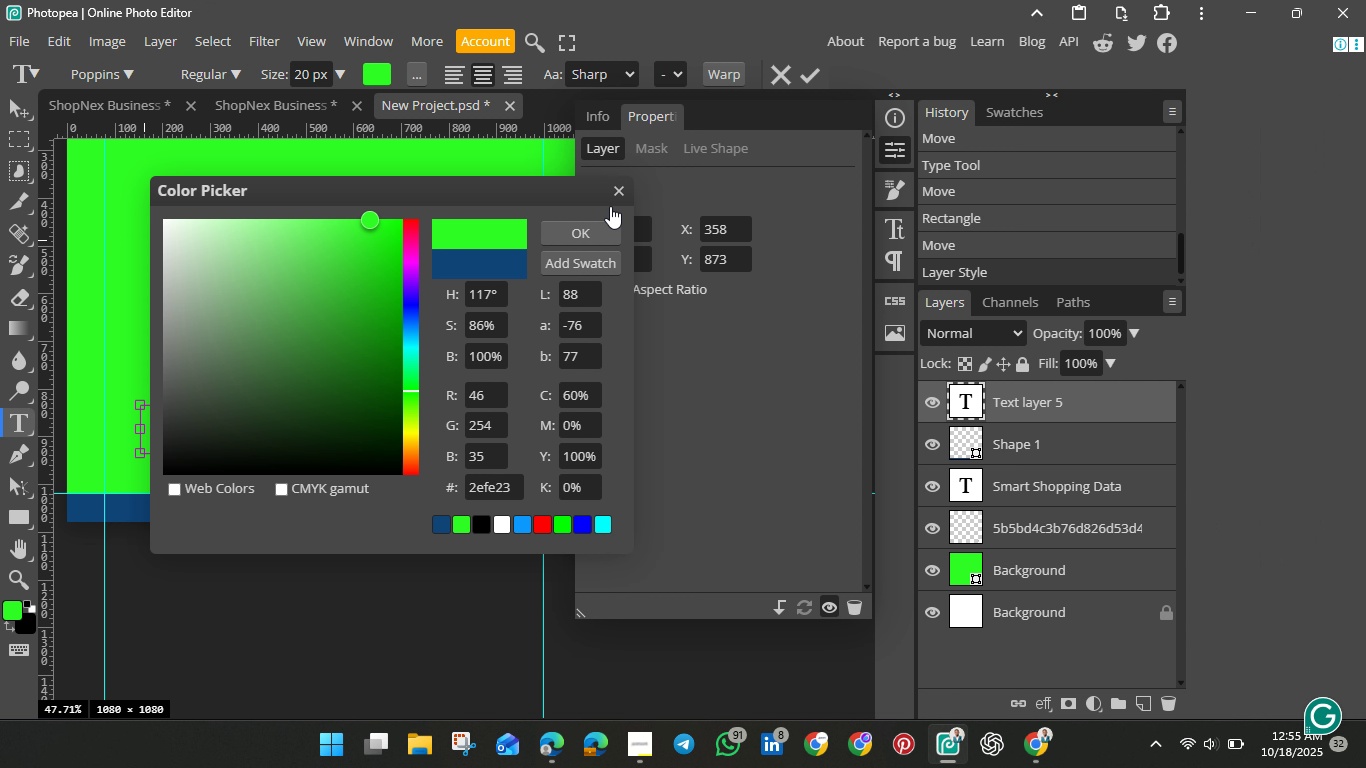 
left_click([597, 229])
 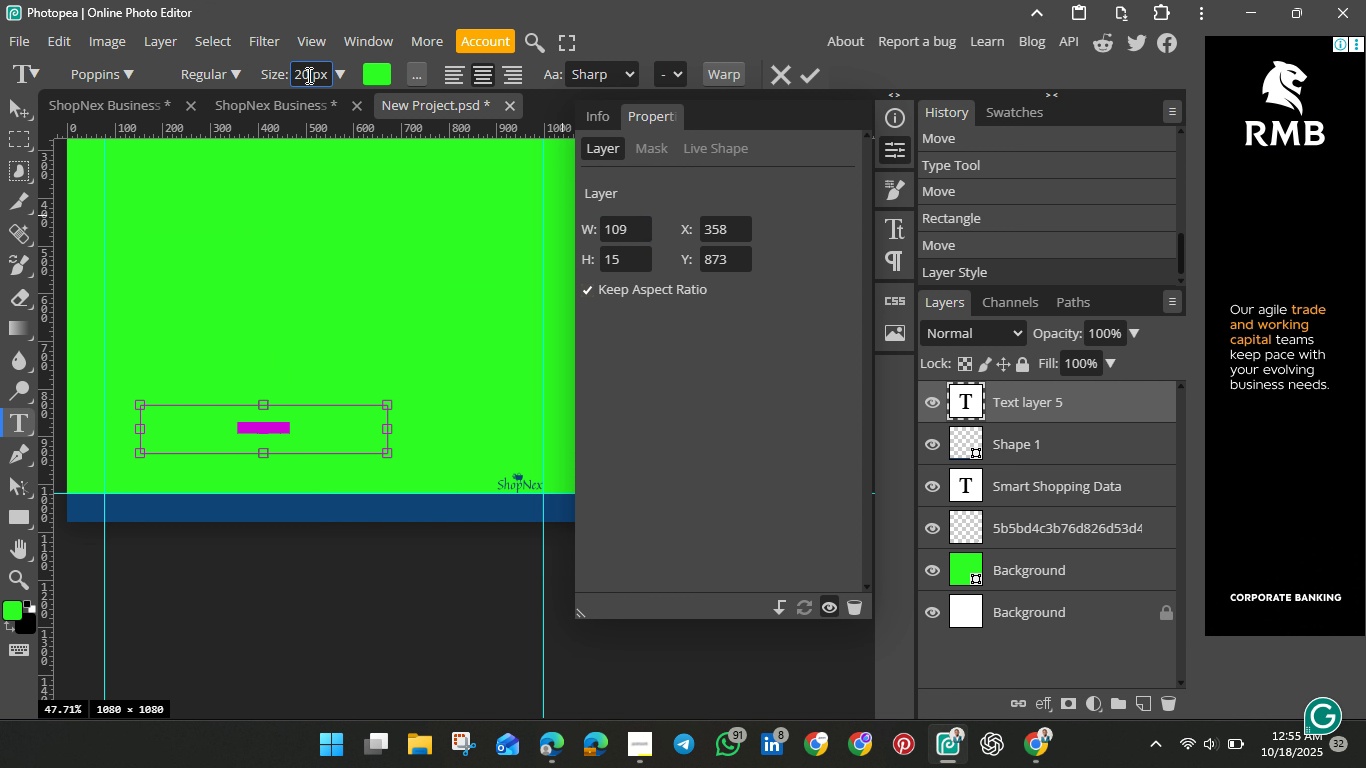 
double_click([306, 75])
 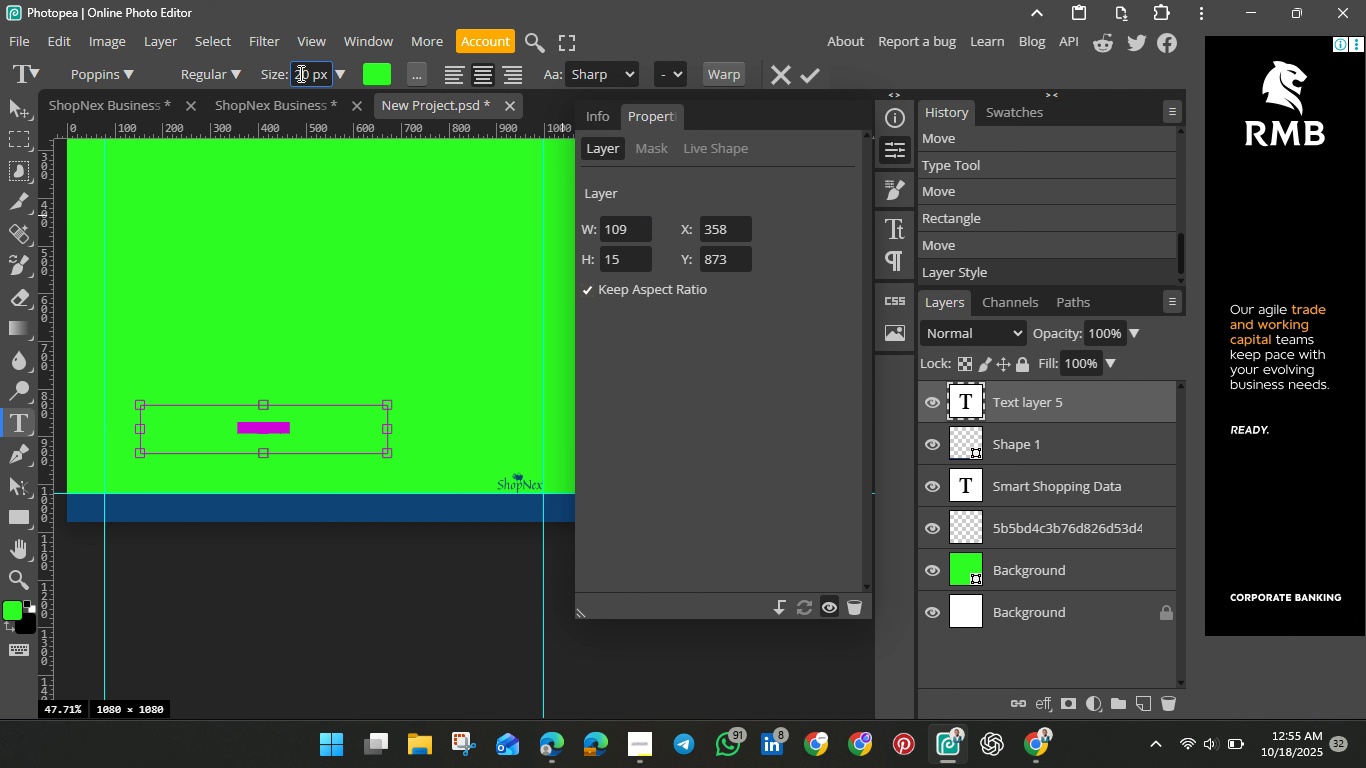 
double_click([299, 73])
 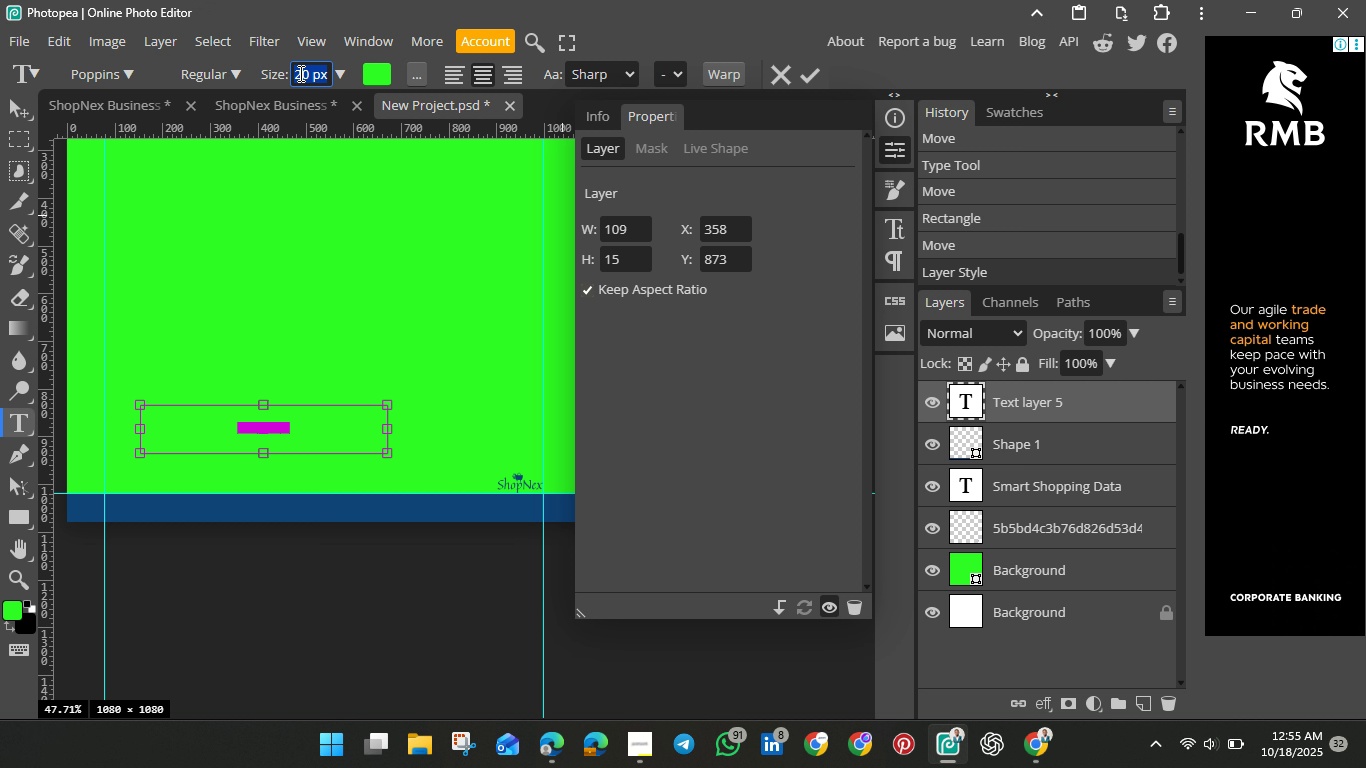 
triple_click([299, 73])
 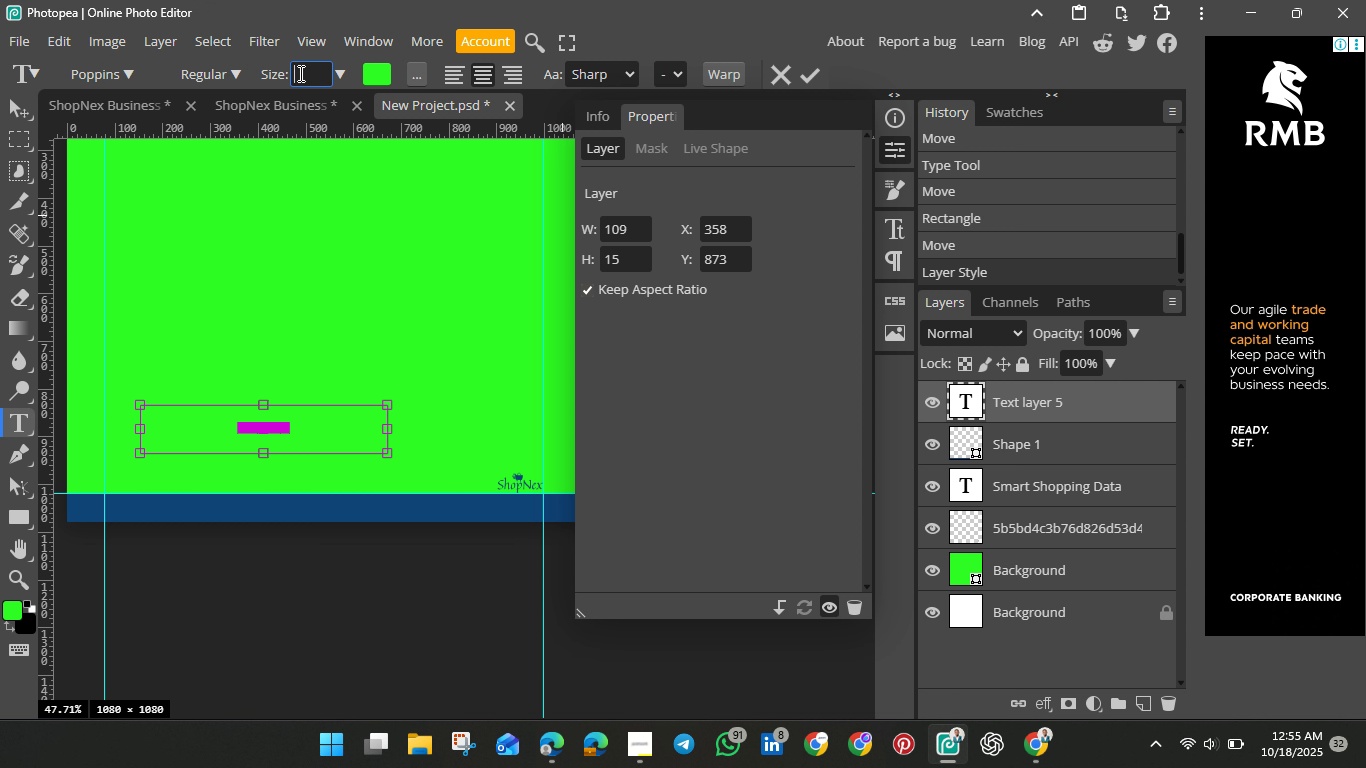 
key(Backspace)
type(40)
 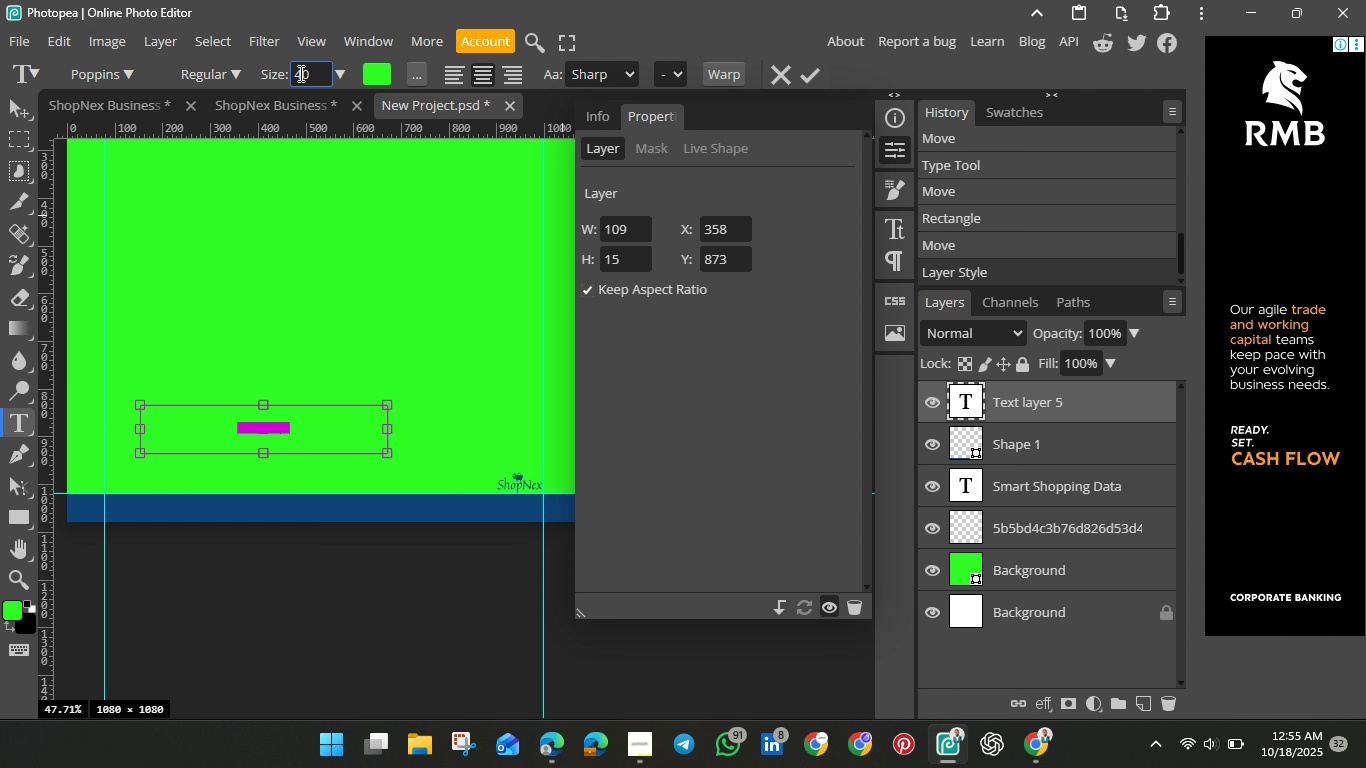 
key(Enter)
 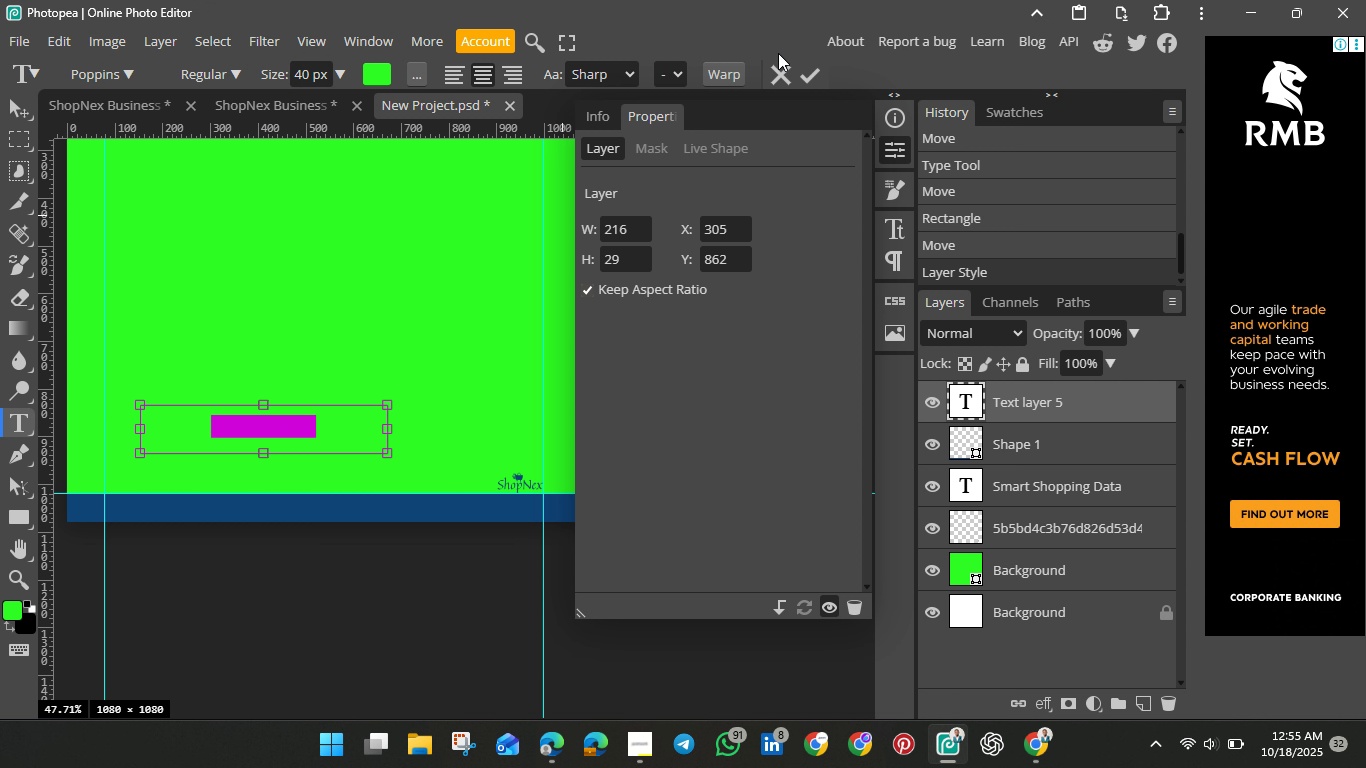 
left_click([812, 78])
 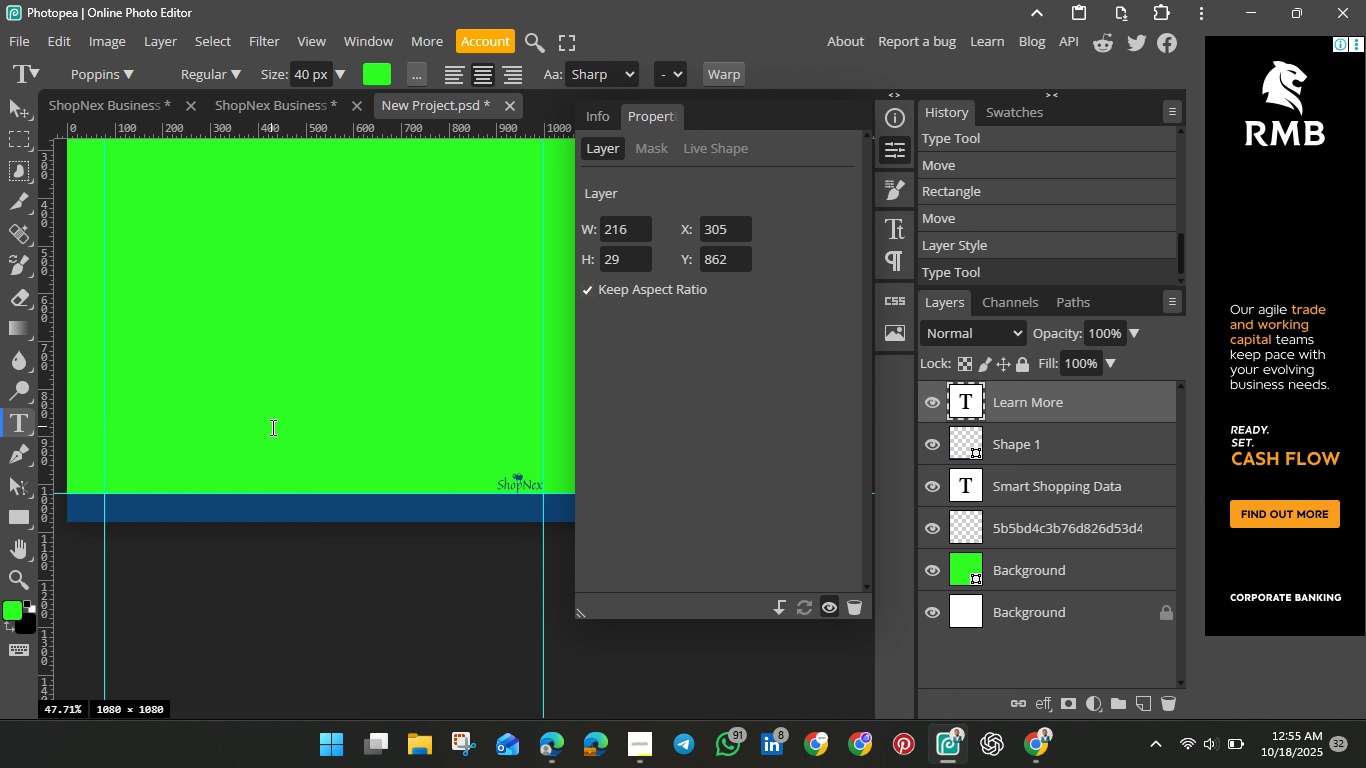 
left_click([271, 427])
 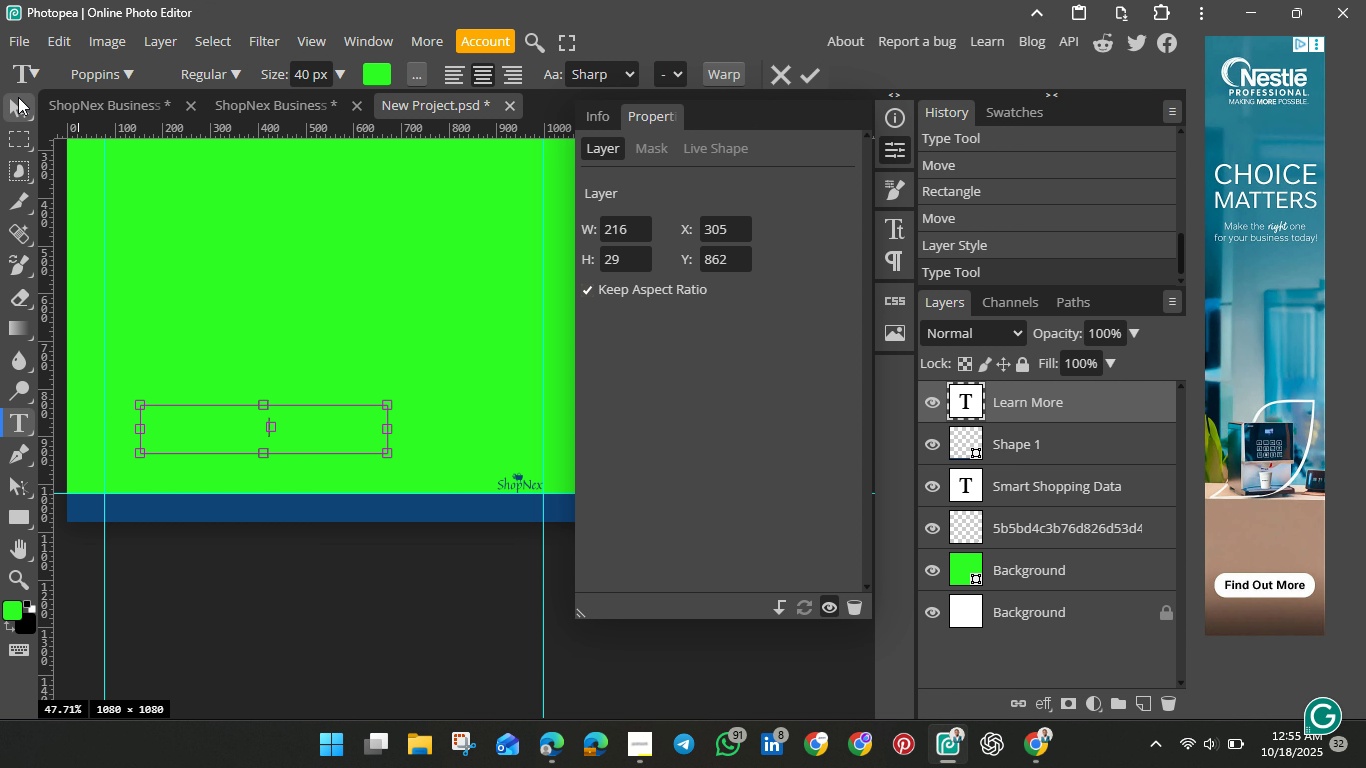 
left_click([22, 113])
 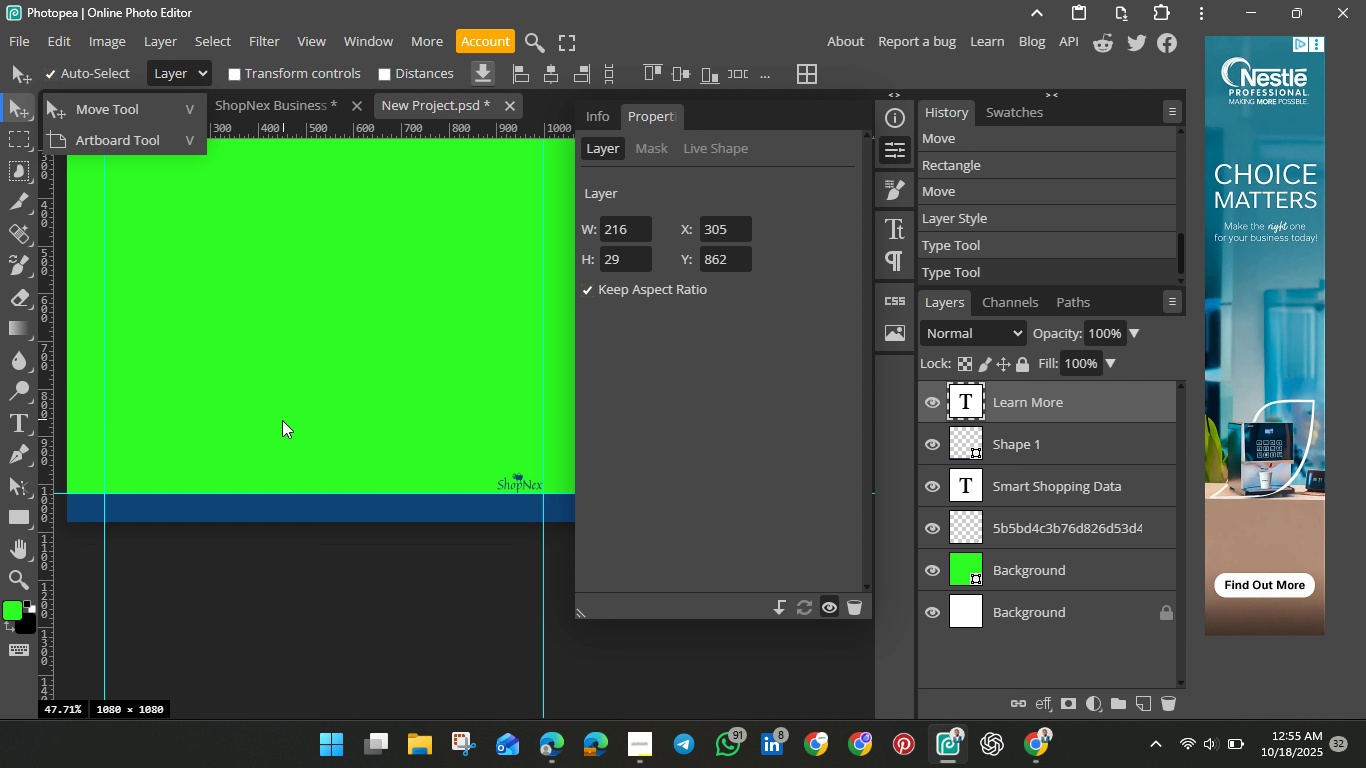 
left_click([282, 420])
 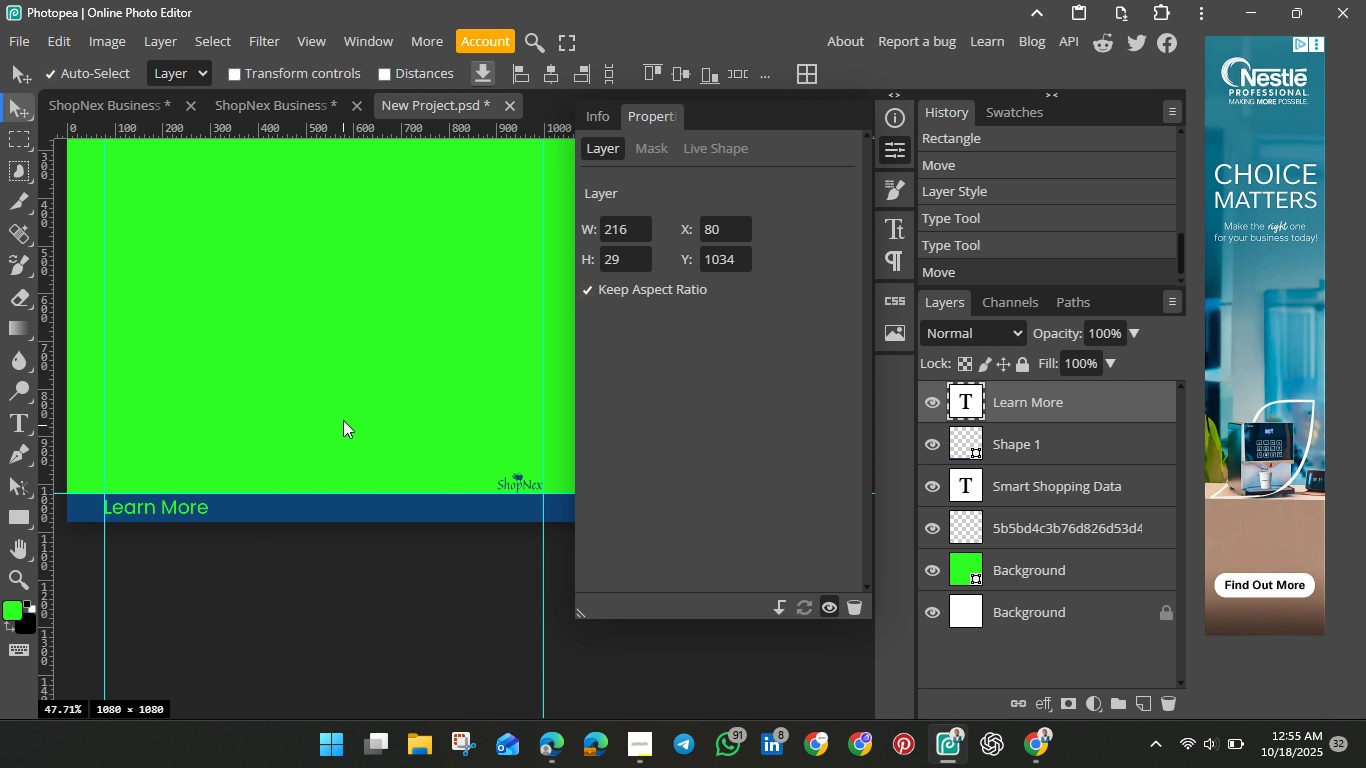 
wait(11.1)
 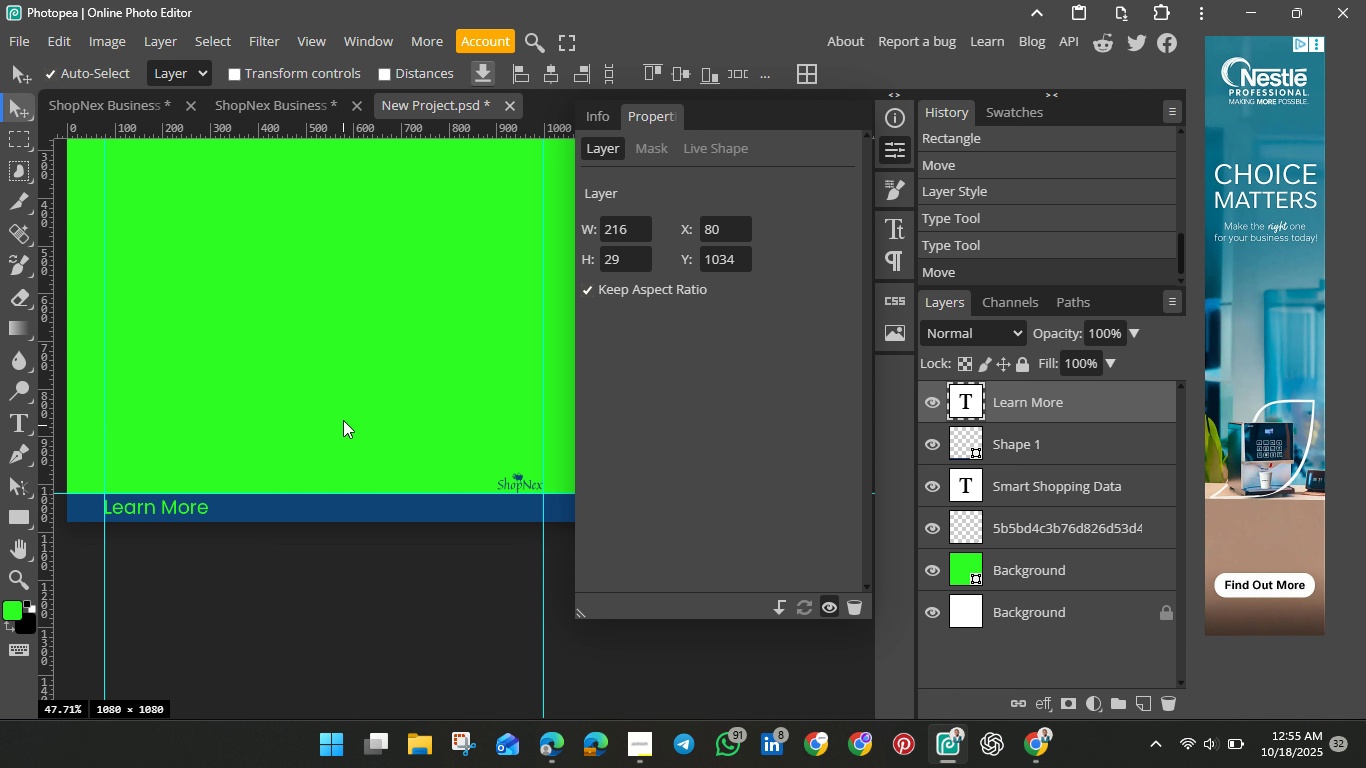 
double_click([140, 503])
 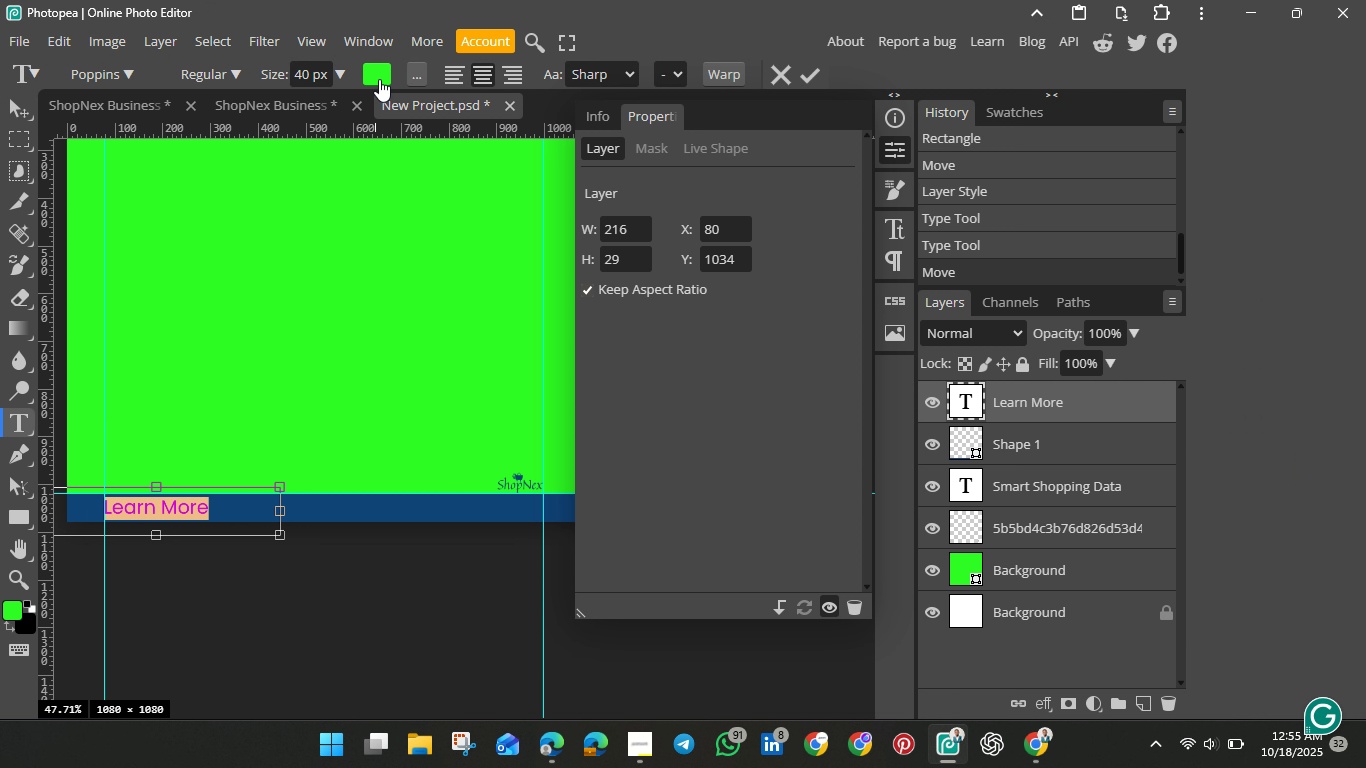 
wait(5.98)
 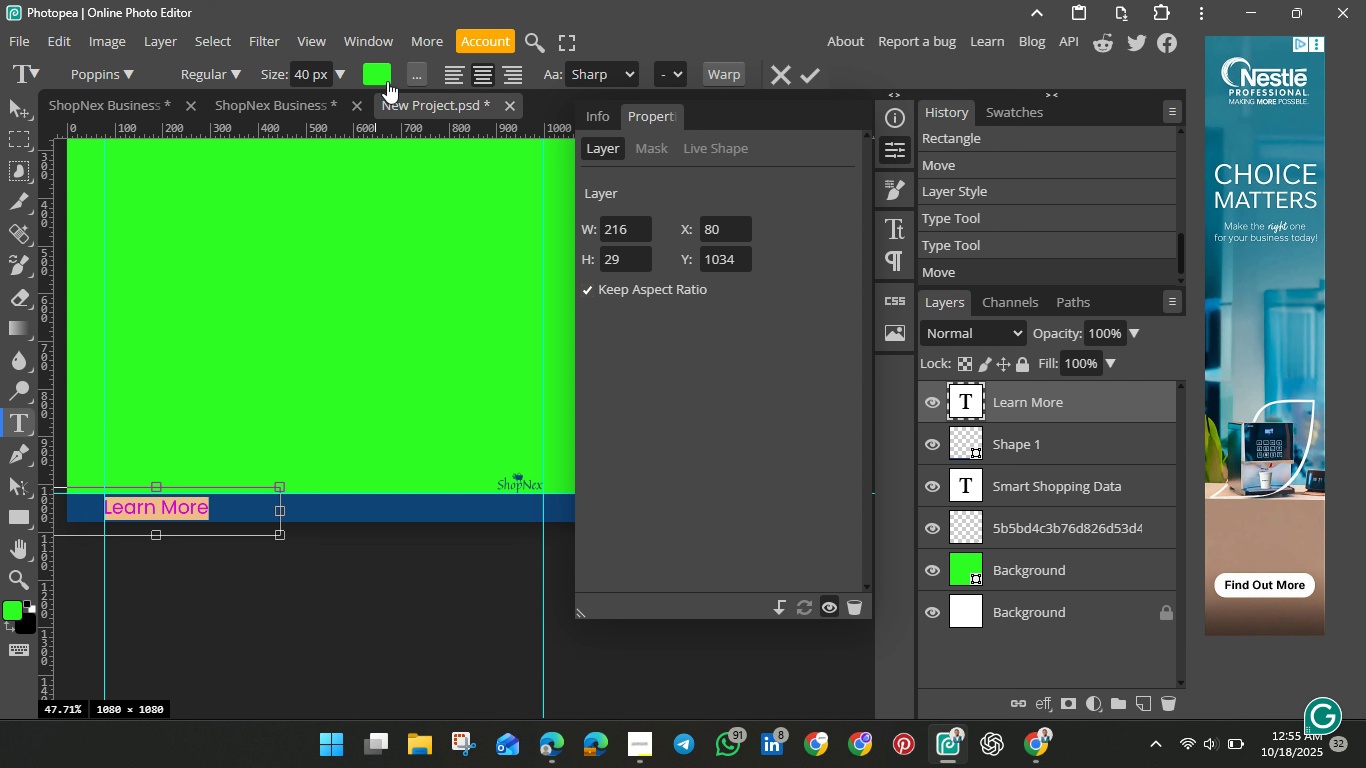 
left_click([311, 76])
 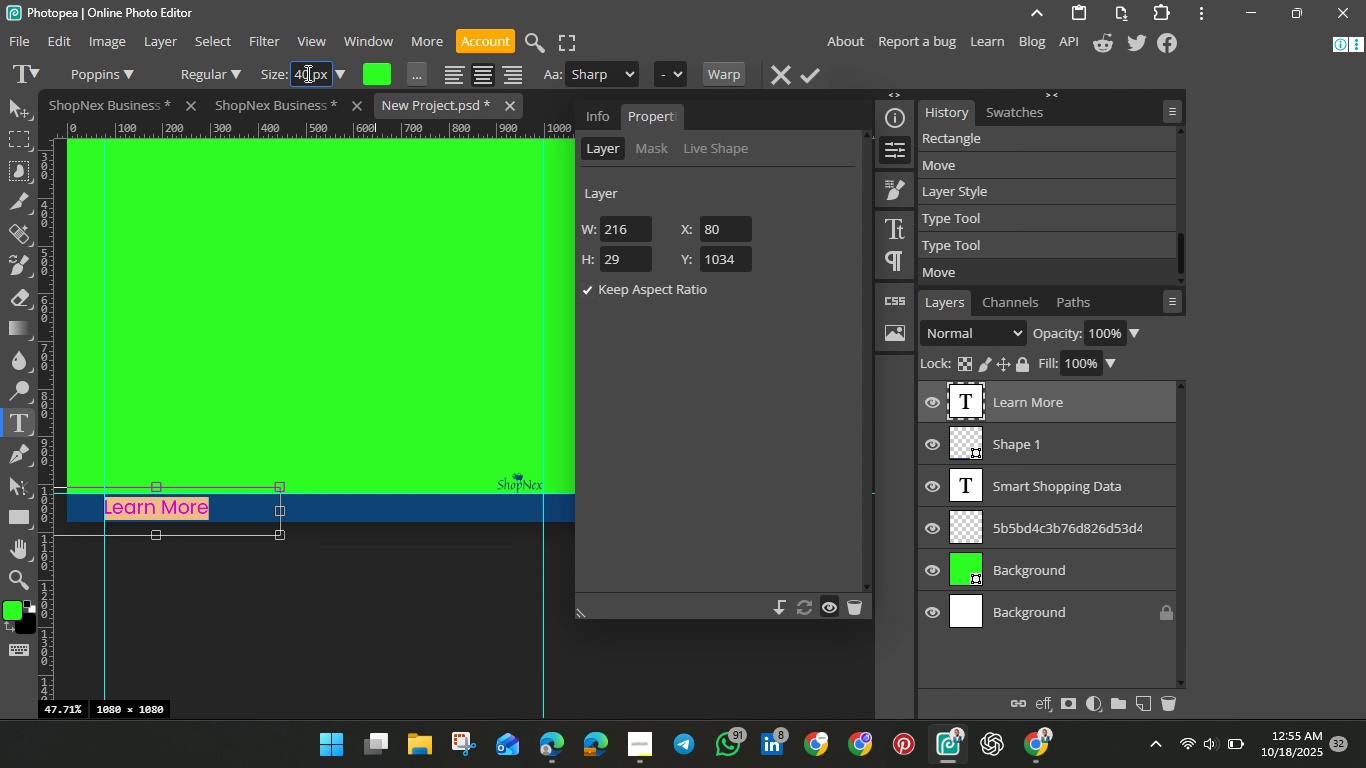 
double_click([306, 73])
 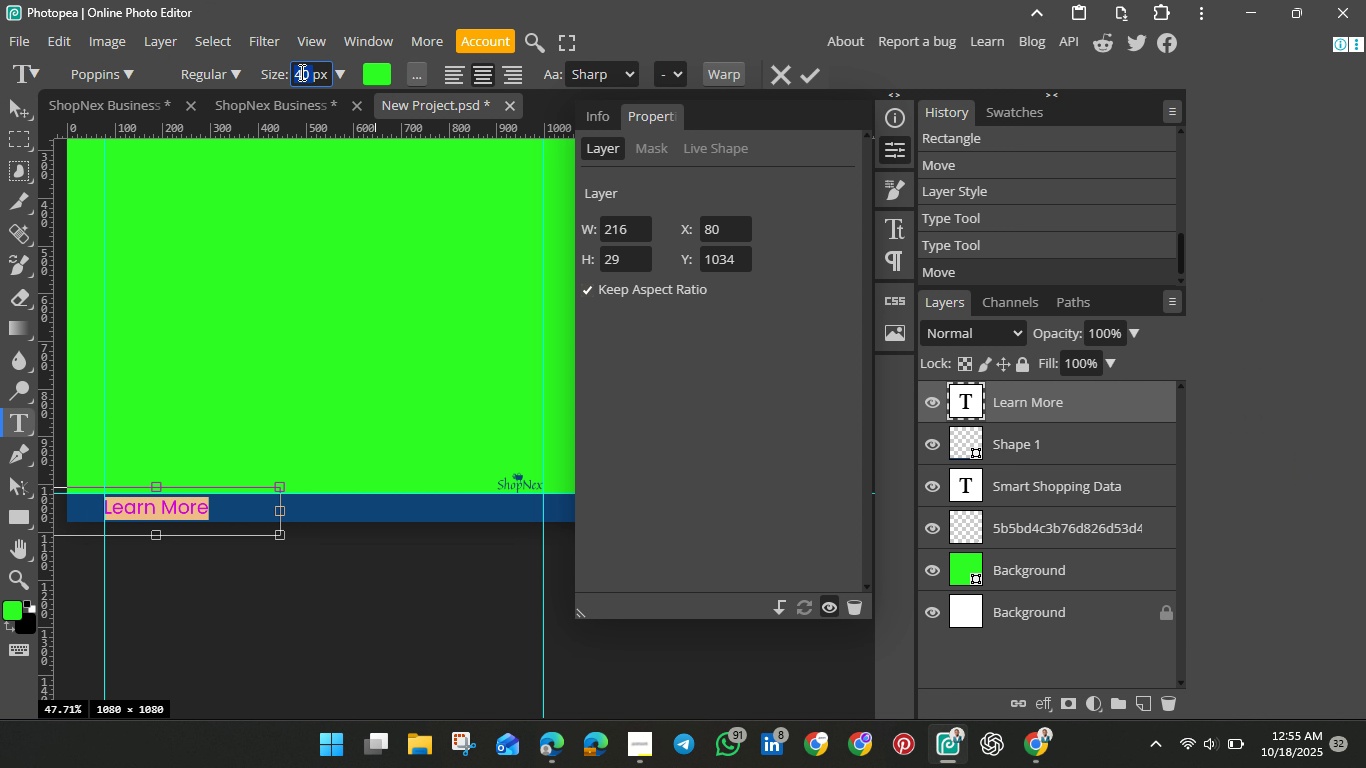 
double_click([300, 72])
 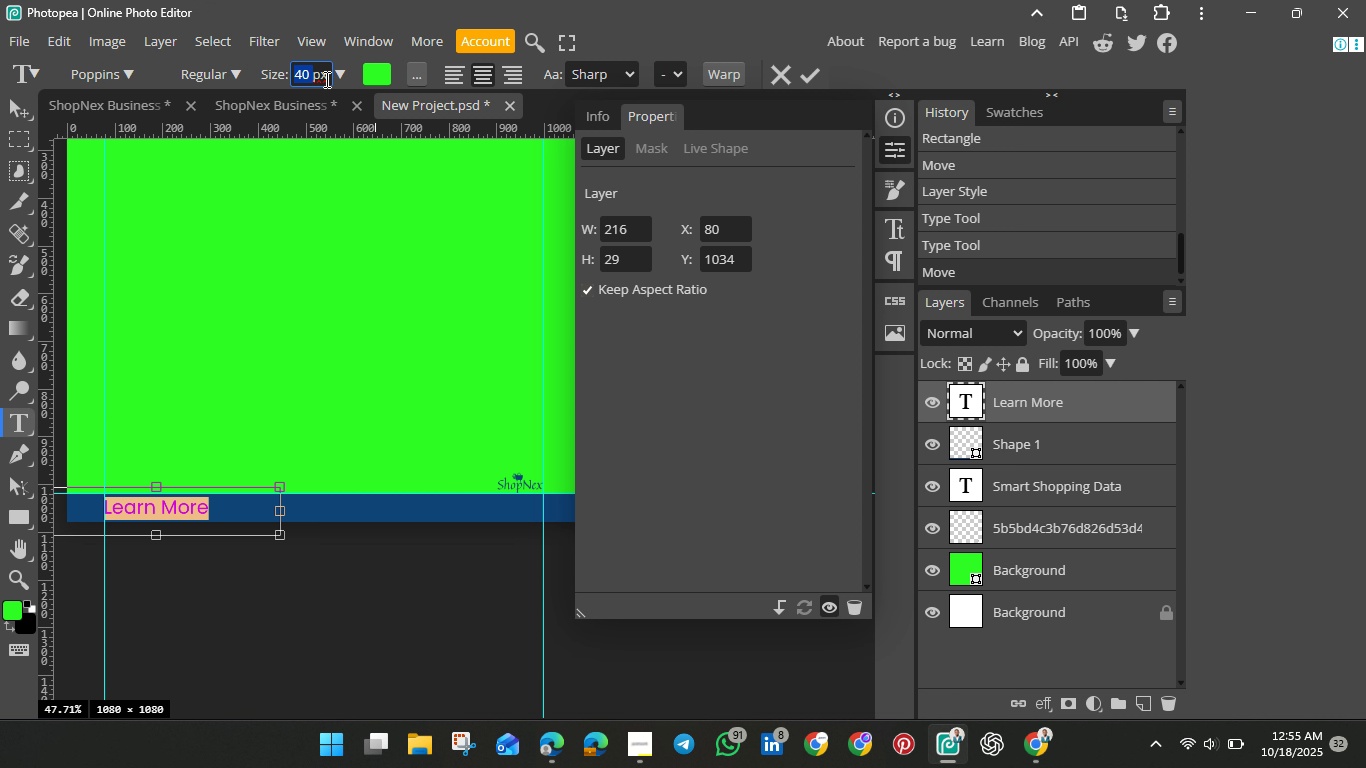 
key(Backspace)
type(30)
 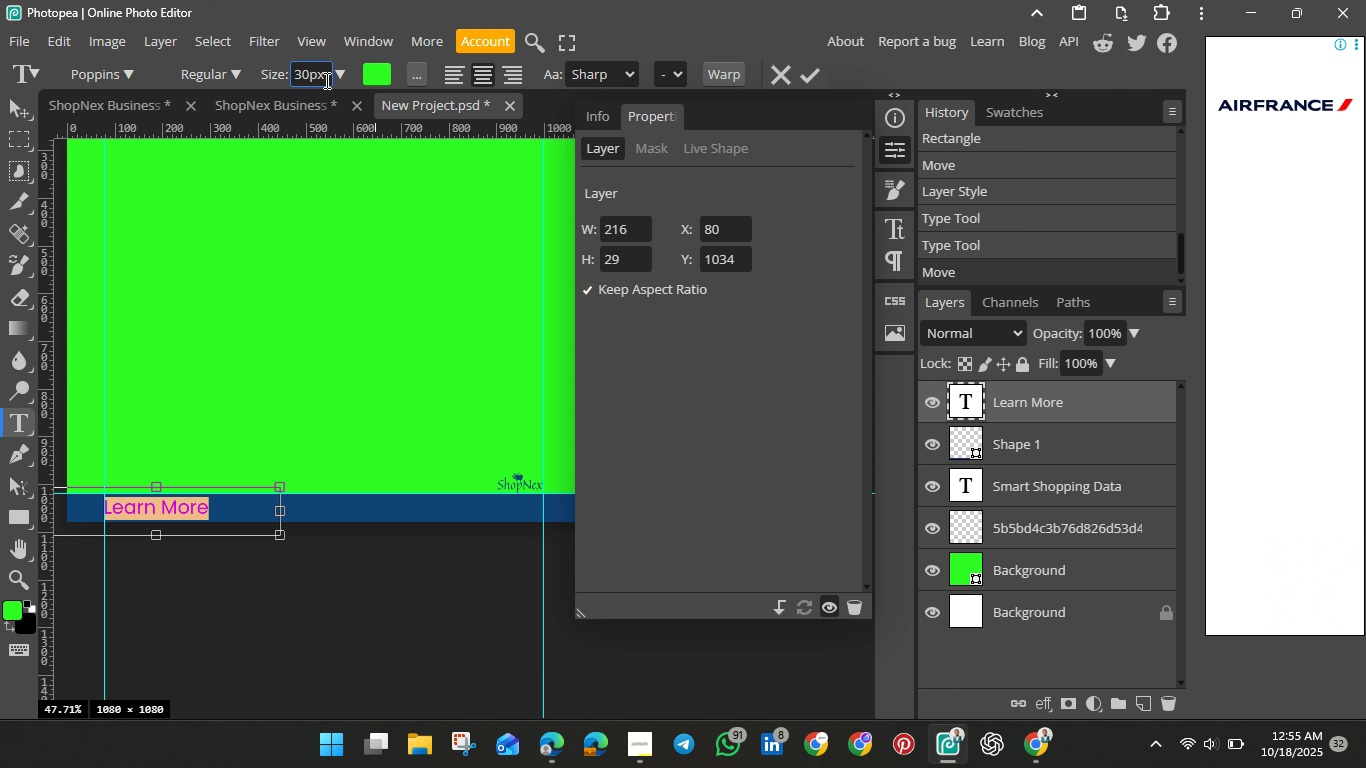 
hold_key(key=Enter, duration=0.34)
 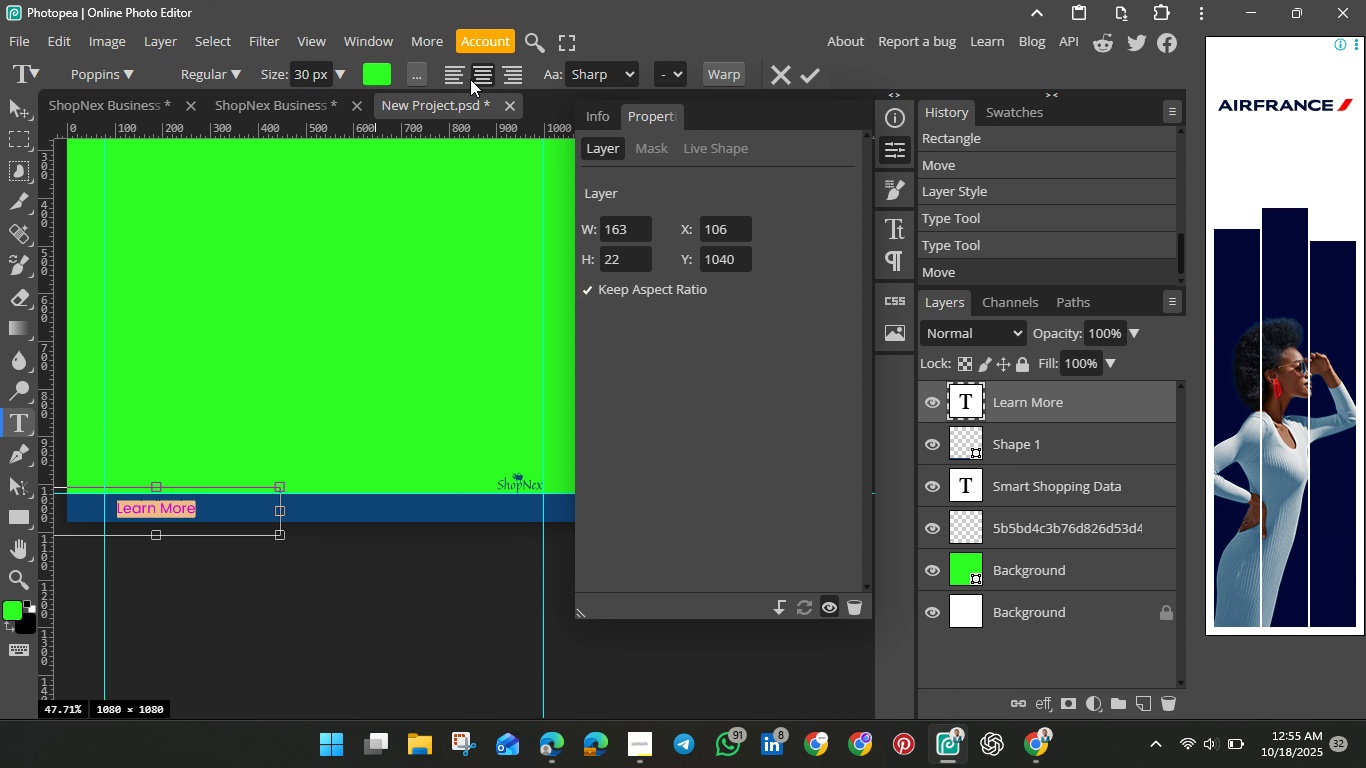 
left_click([460, 73])
 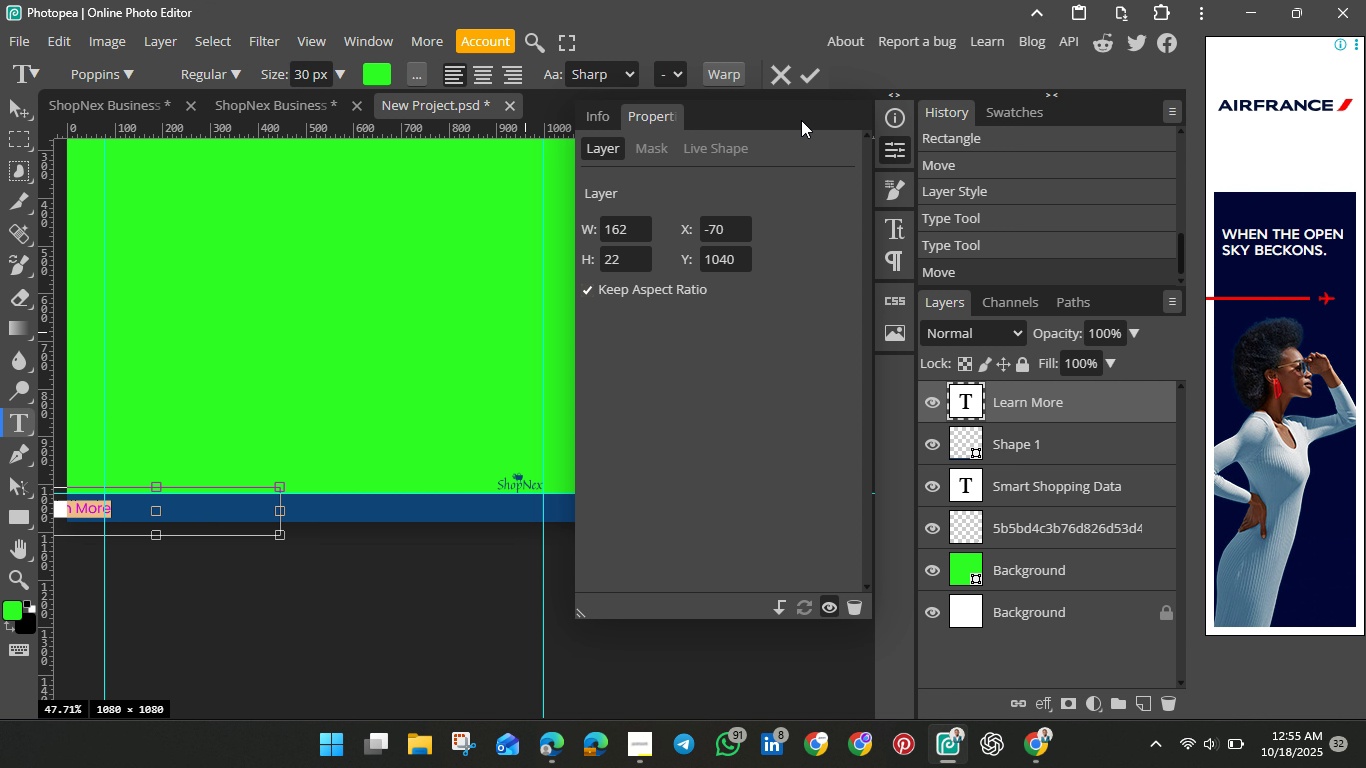 
left_click([807, 75])
 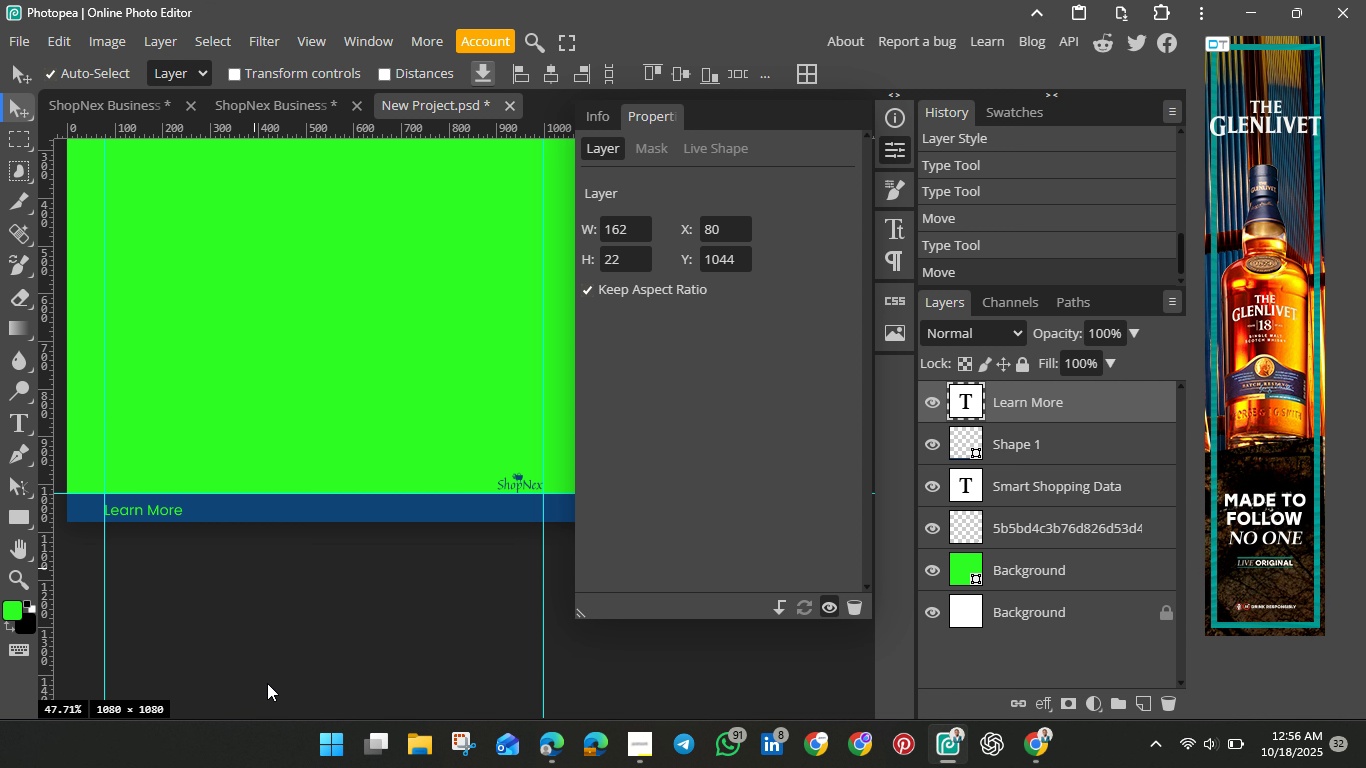 
wait(19.52)
 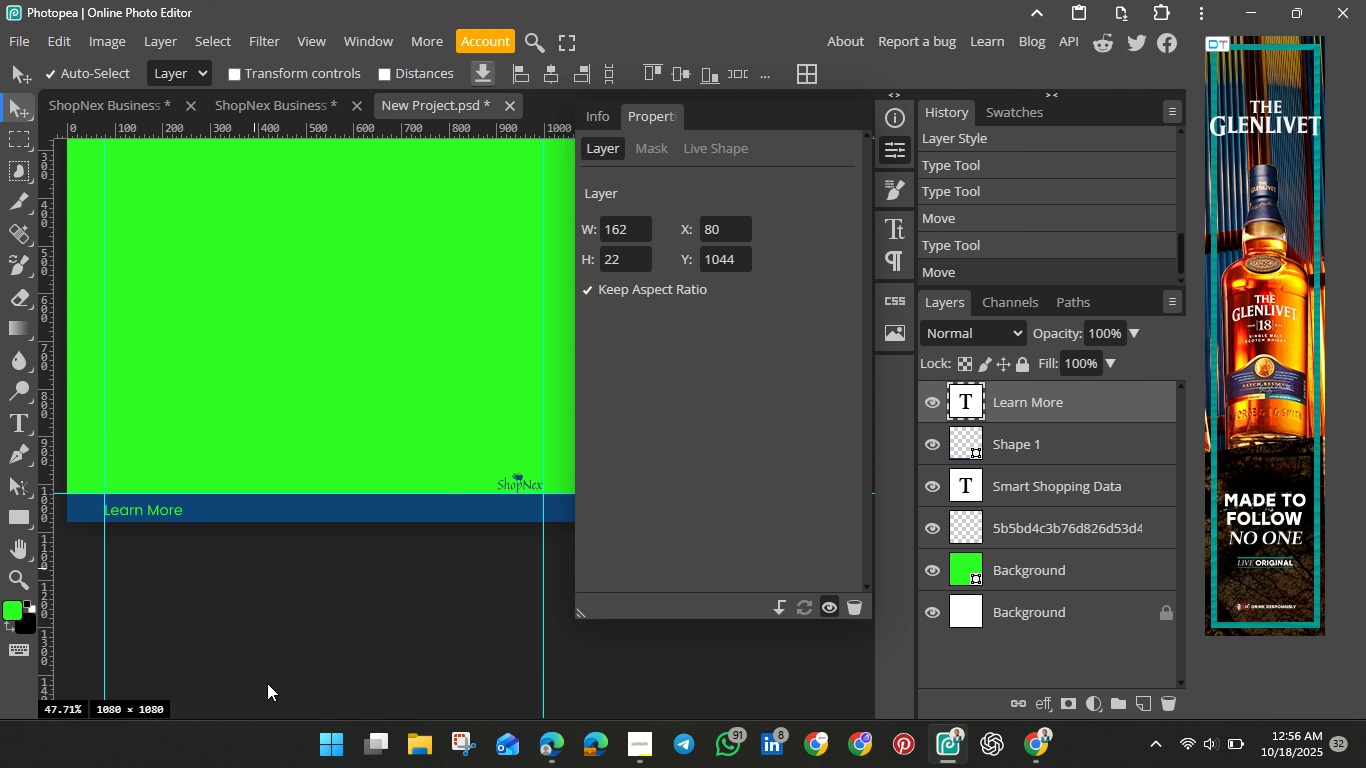 
left_click([898, 738])
 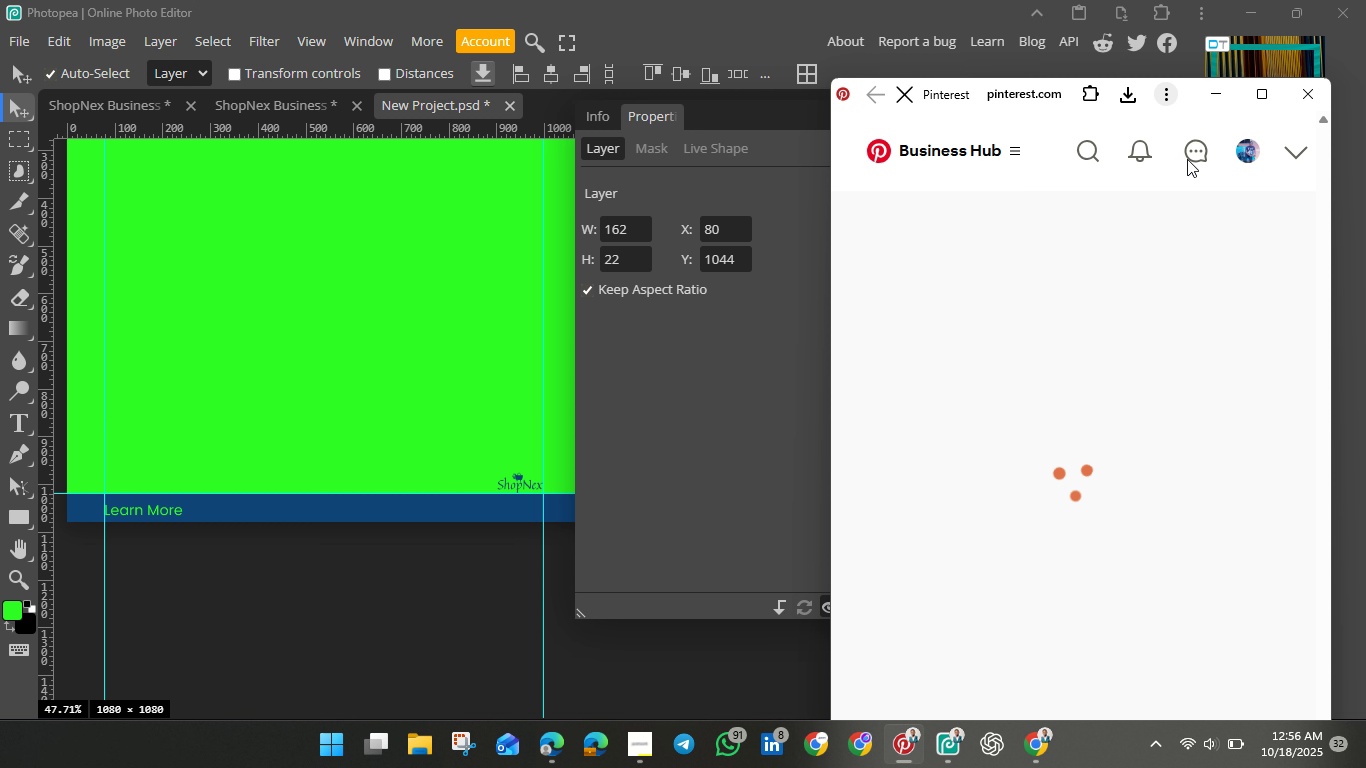 
wait(6.01)
 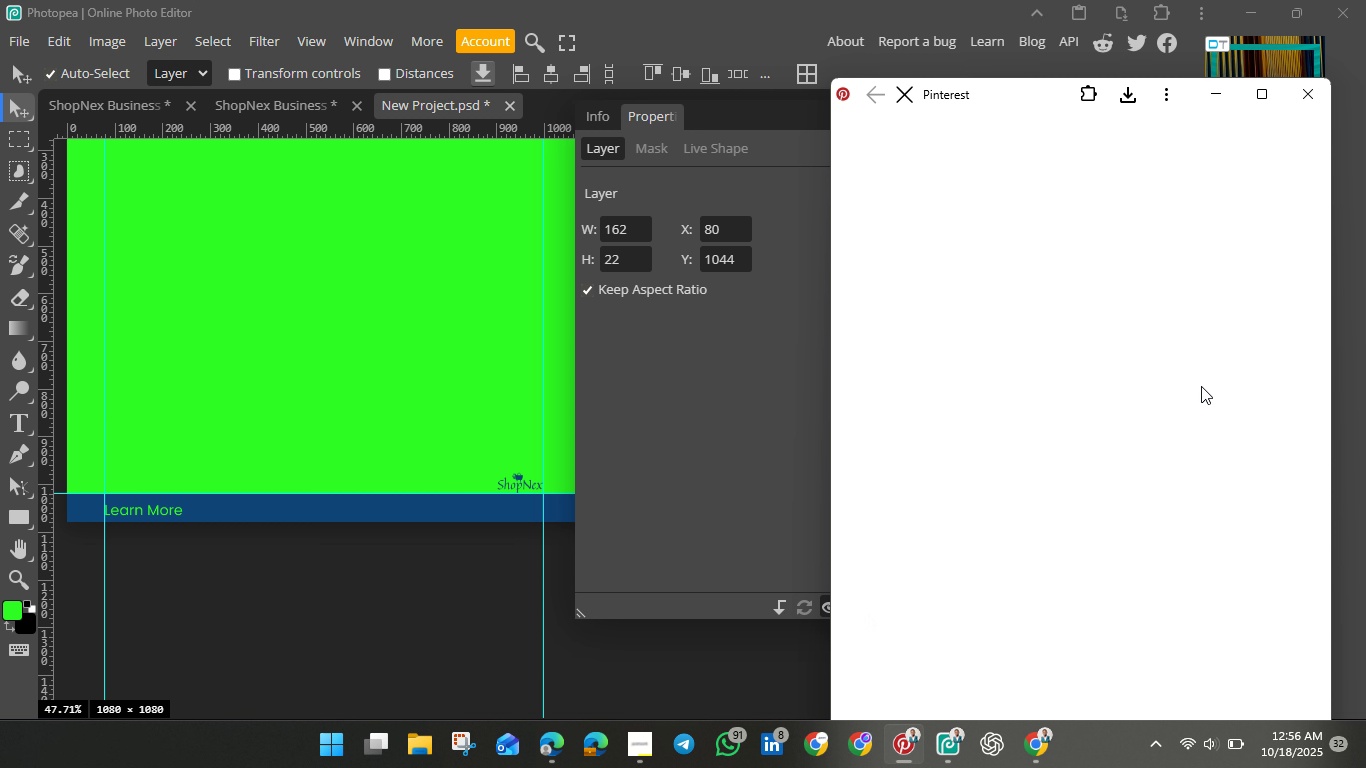 
left_click([1088, 153])
 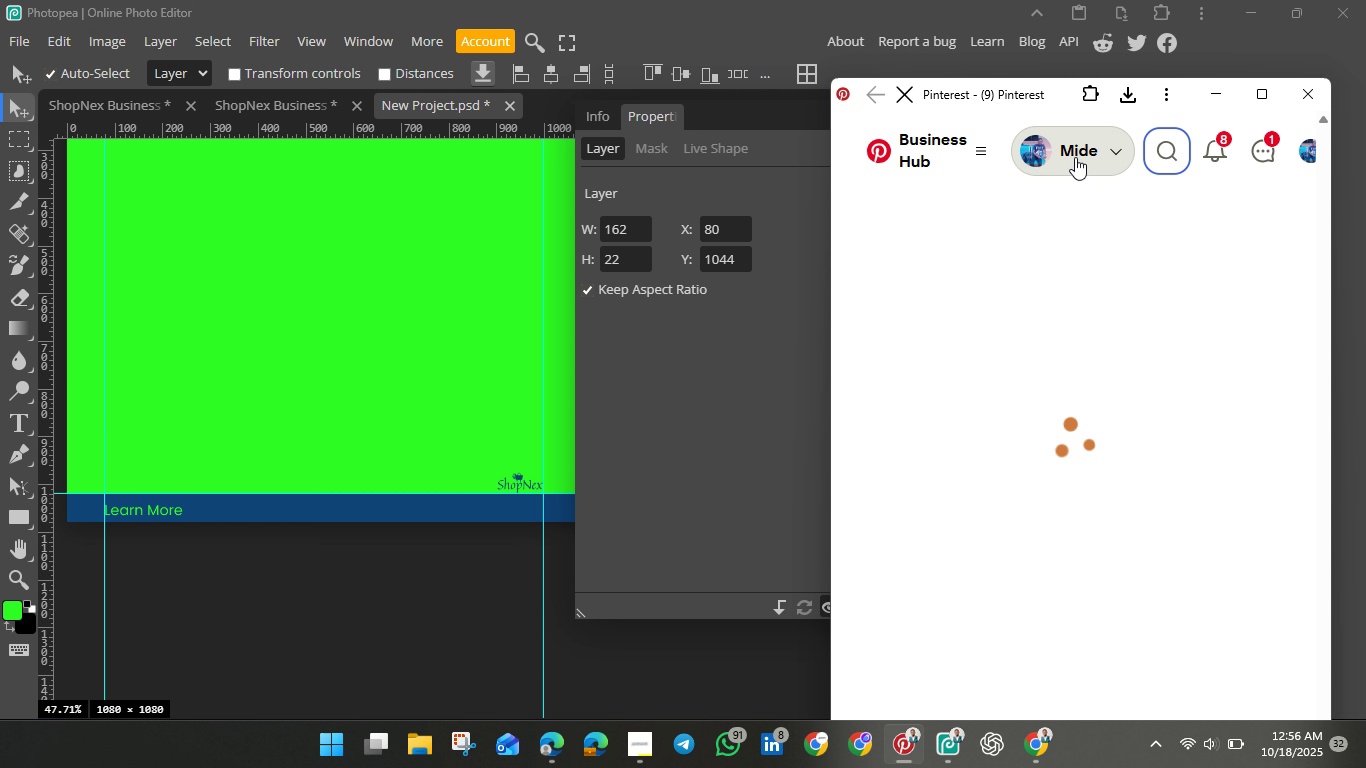 
wait(5.9)
 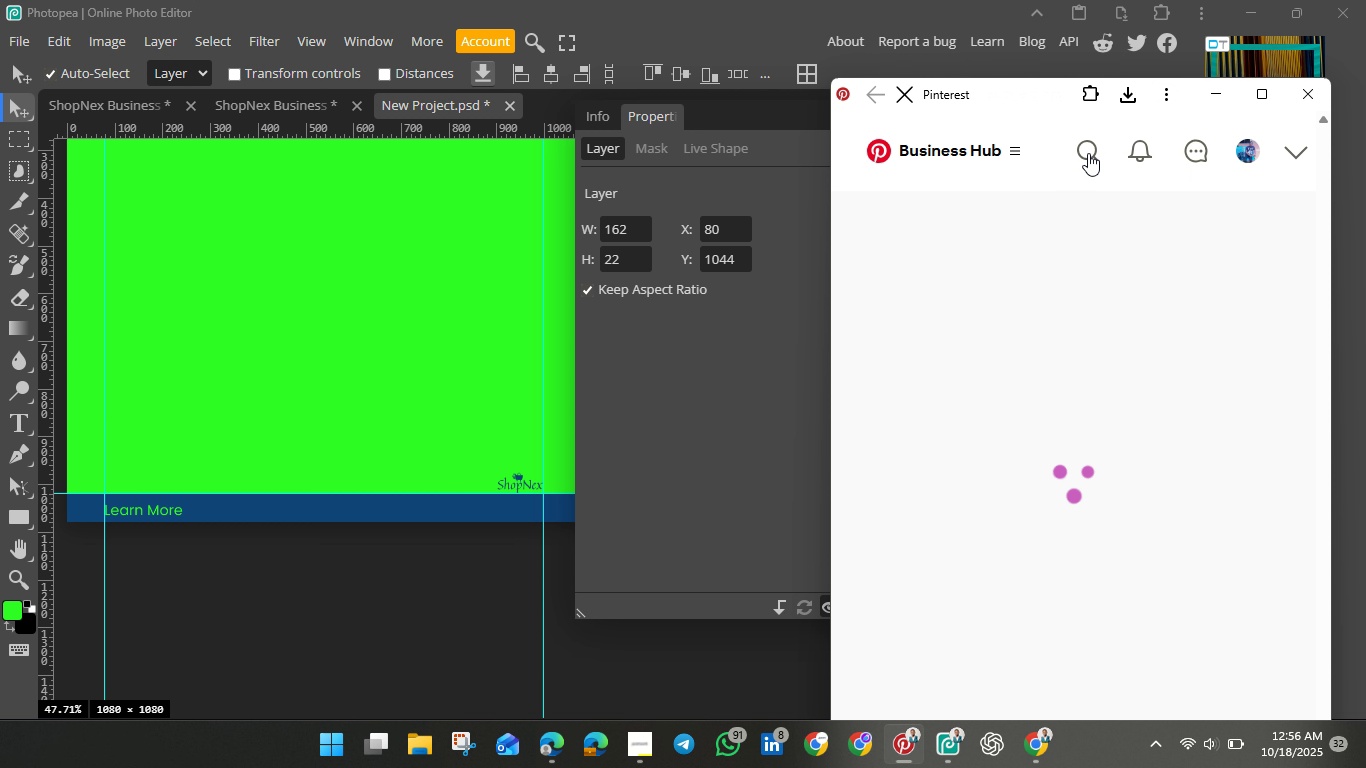 
mouse_move([1135, 155])
 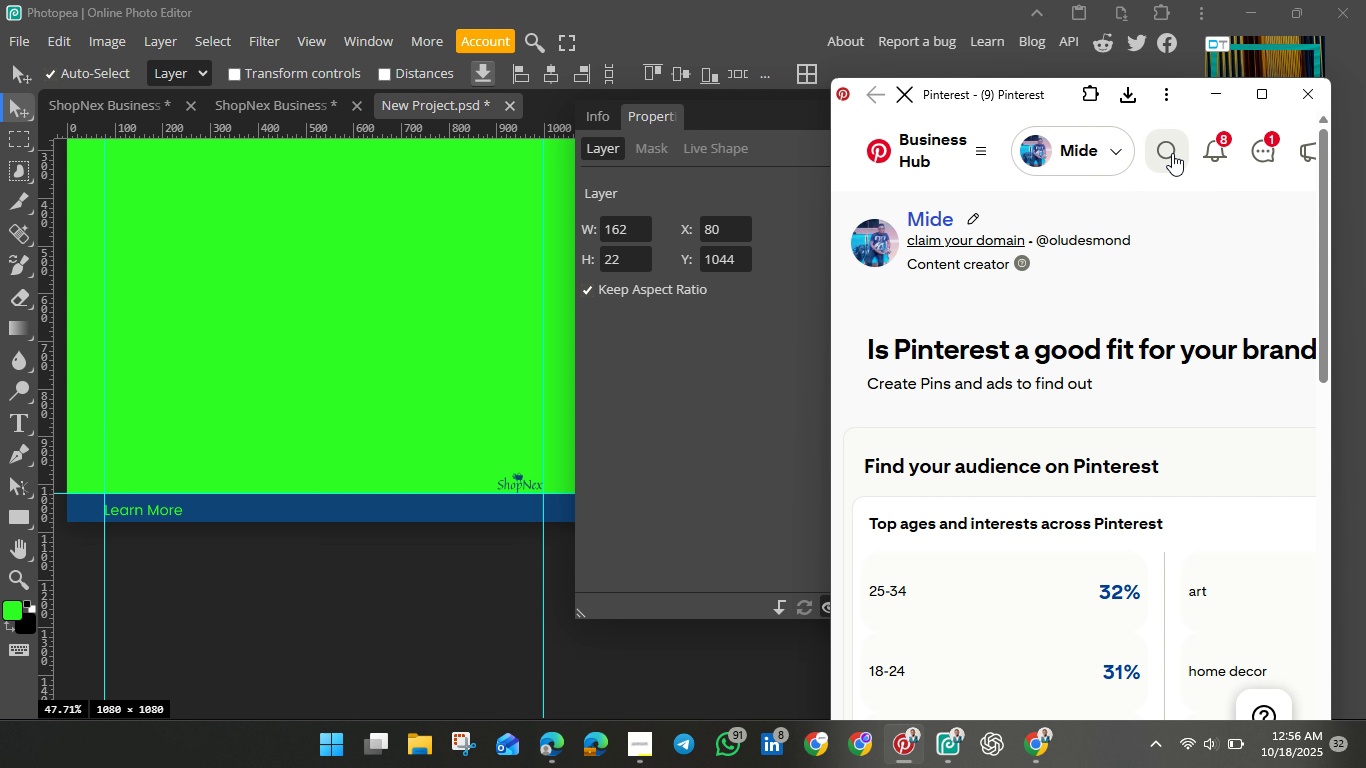 
left_click([1172, 153])
 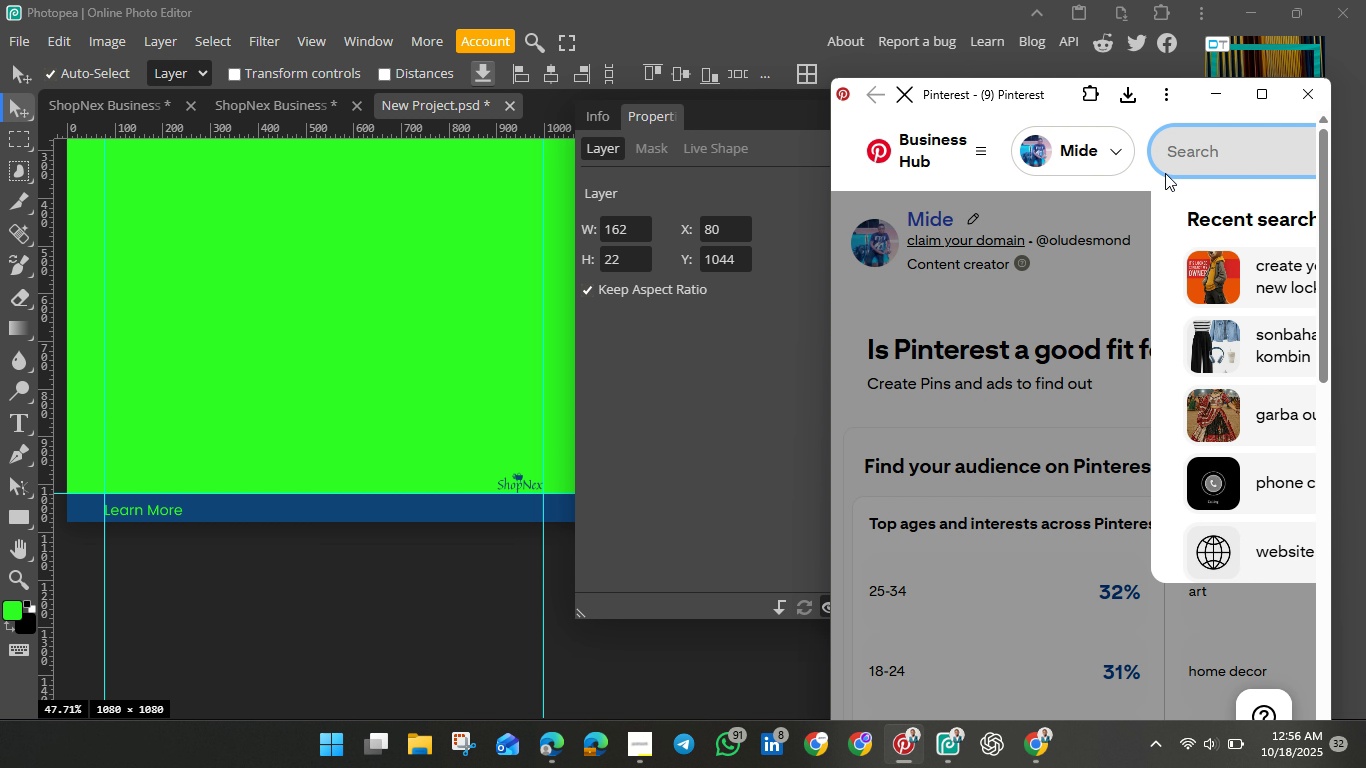 
type(someone shopping)
 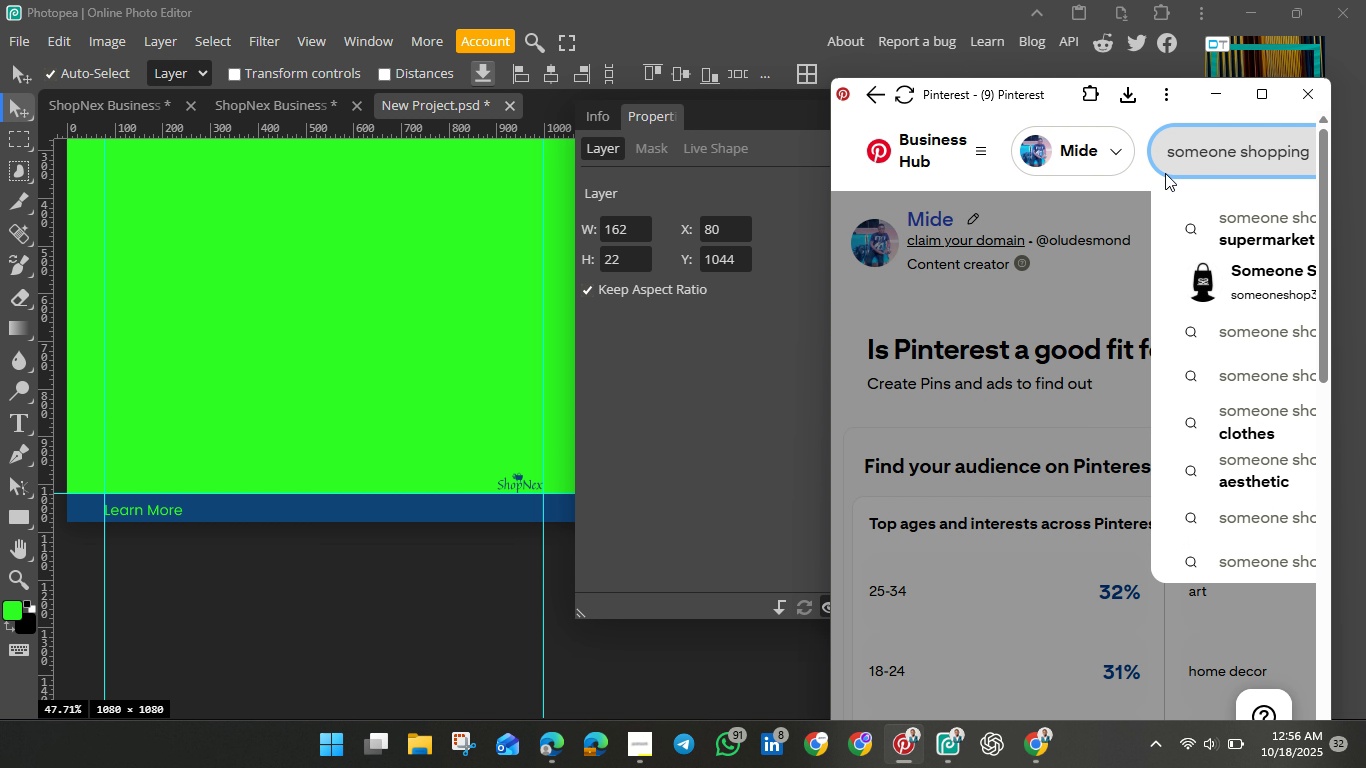 
hold_key(key=Enter, duration=0.39)
 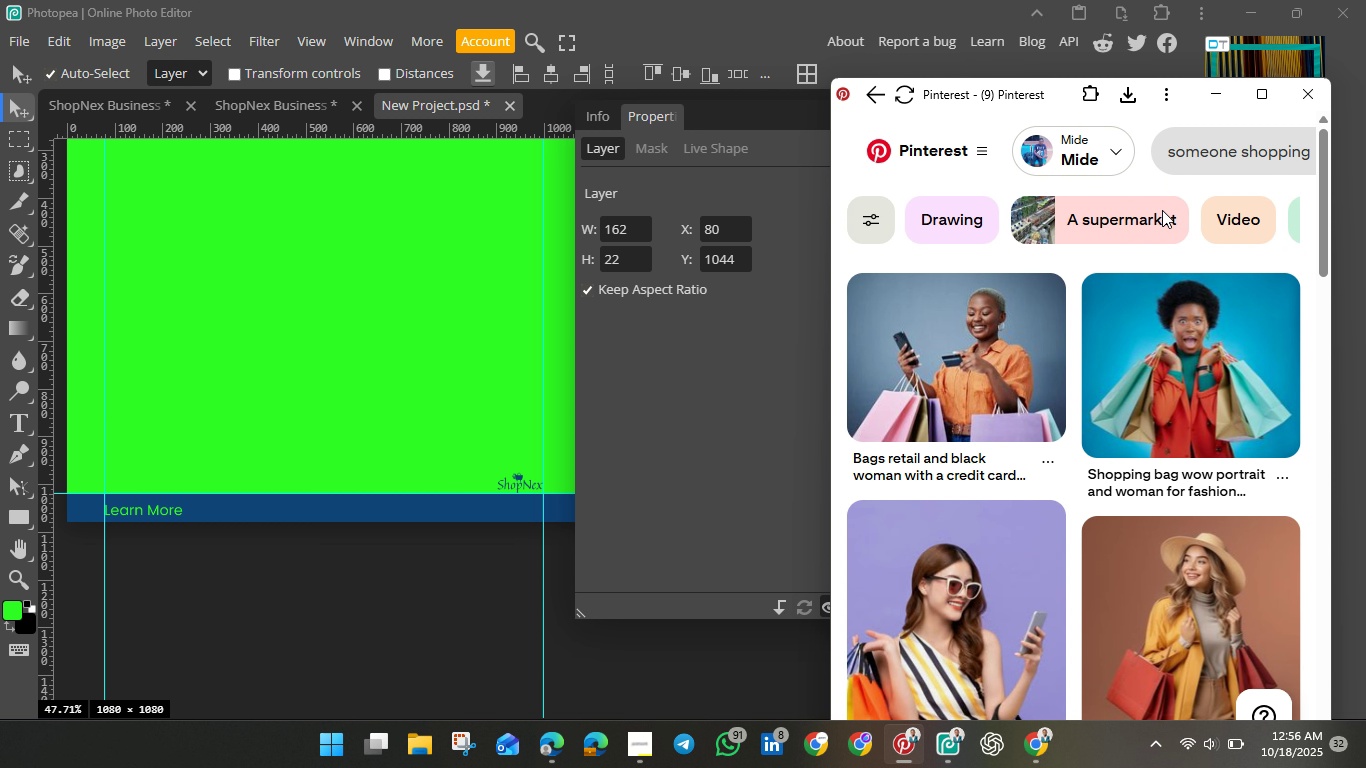 
scroll: coordinate [1150, 481], scroll_direction: down, amount: 7.0
 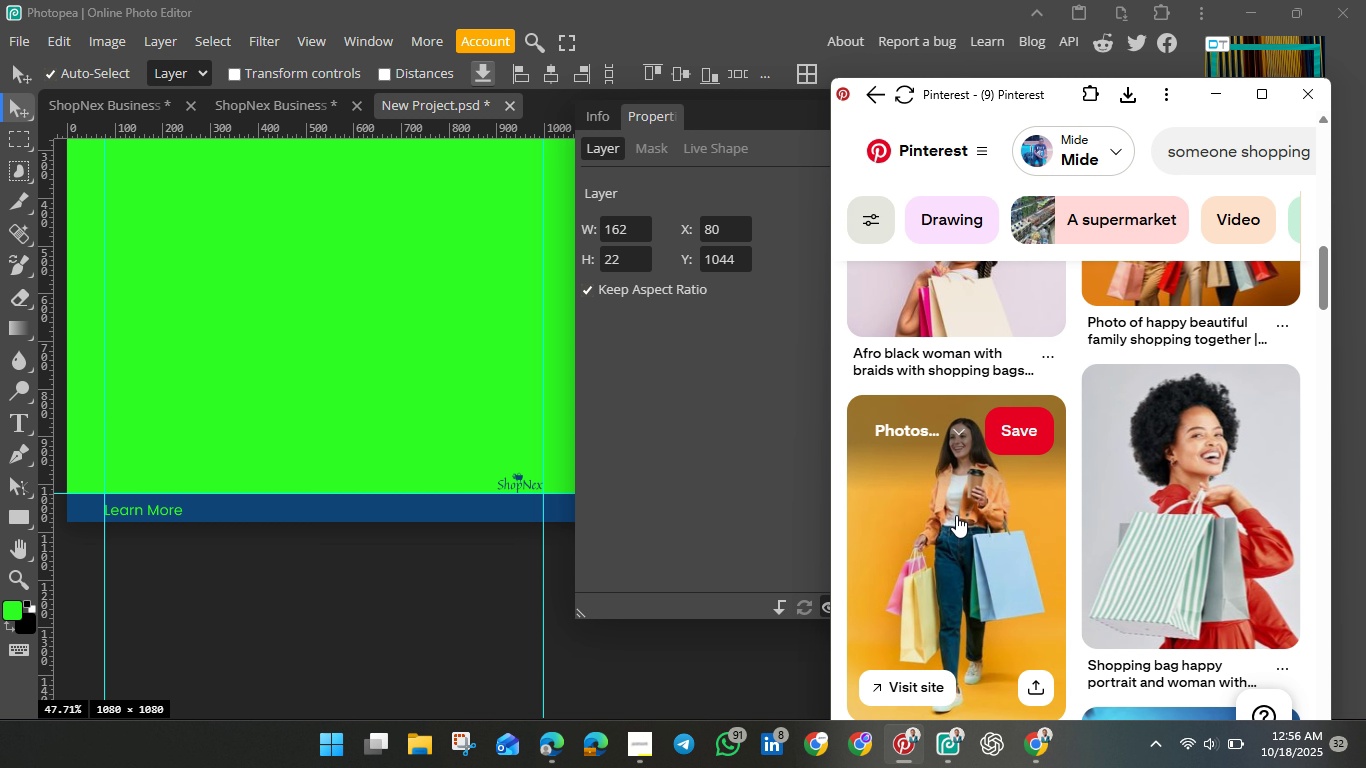 
left_click([955, 506])
 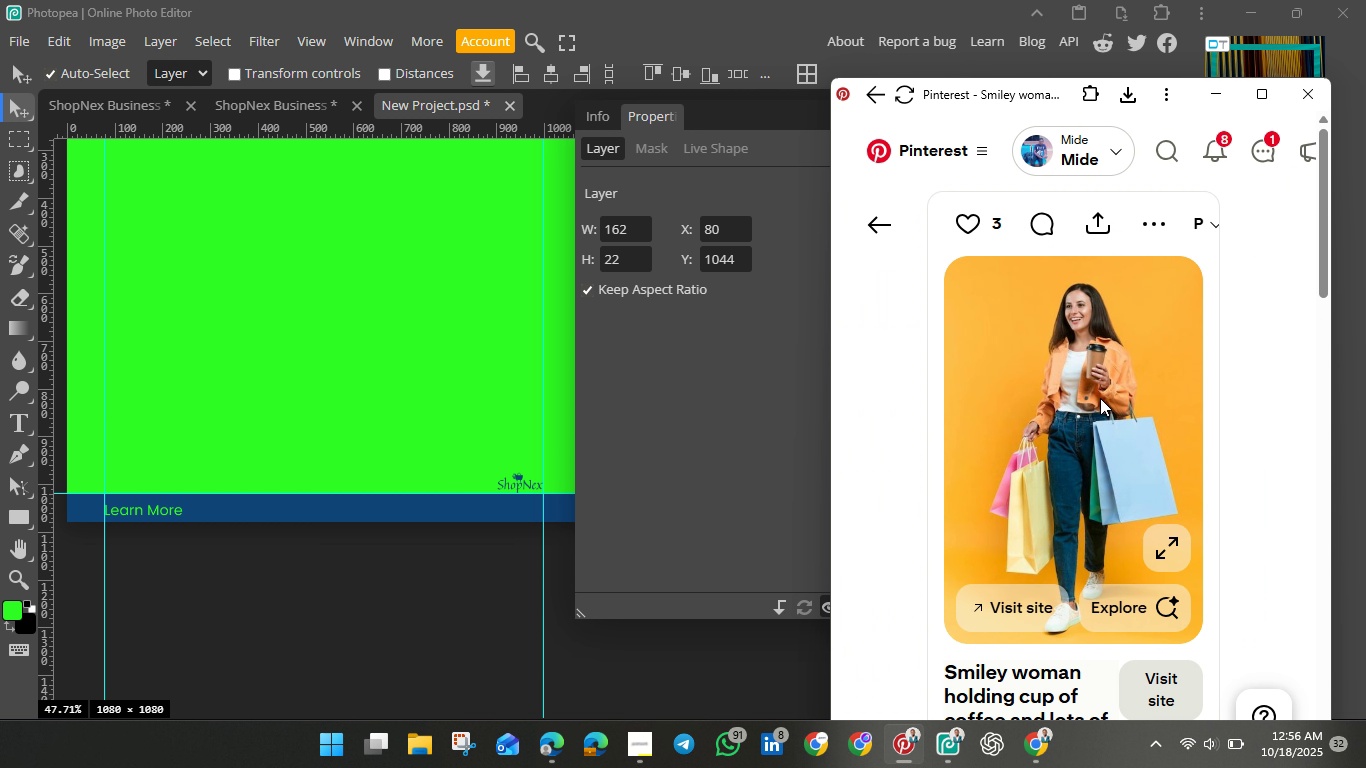 
wait(8.15)
 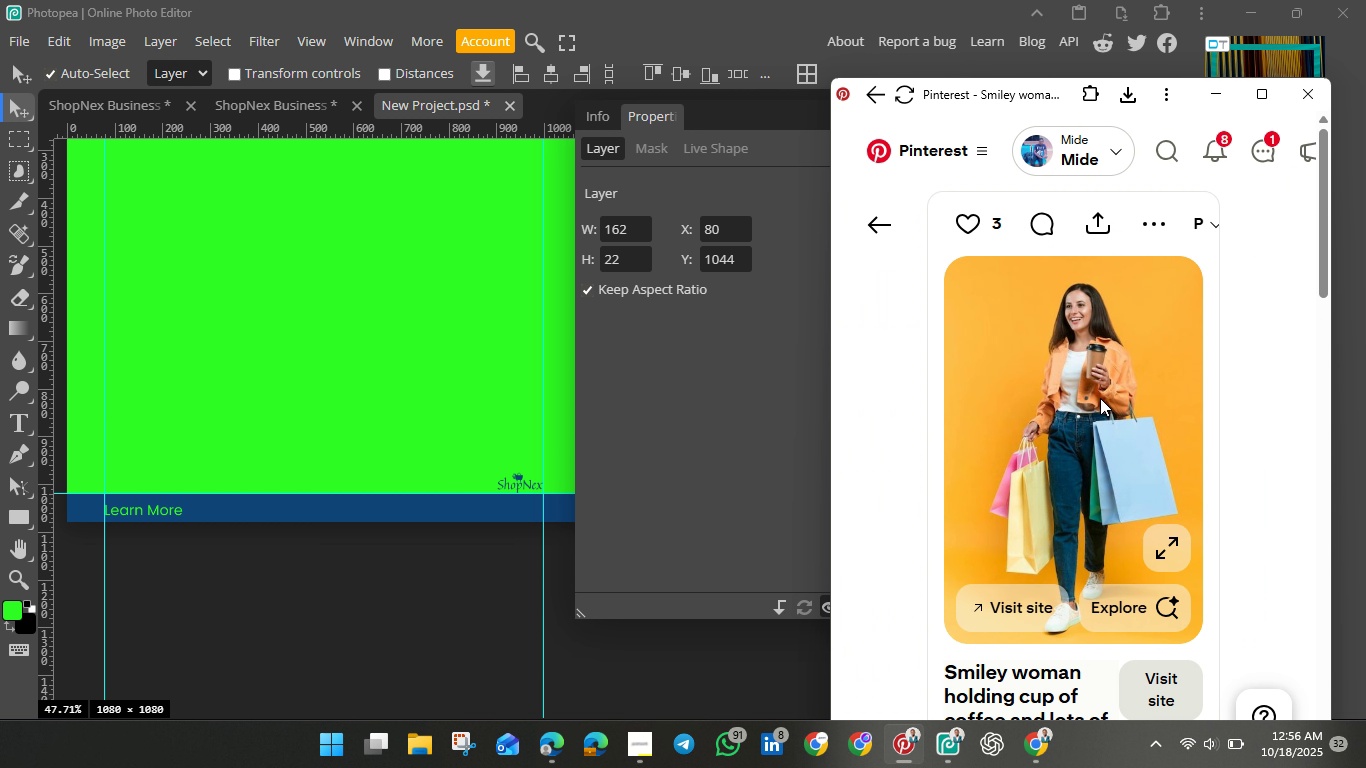 
scroll: coordinate [577, 329], scroll_direction: up, amount: 2.0
 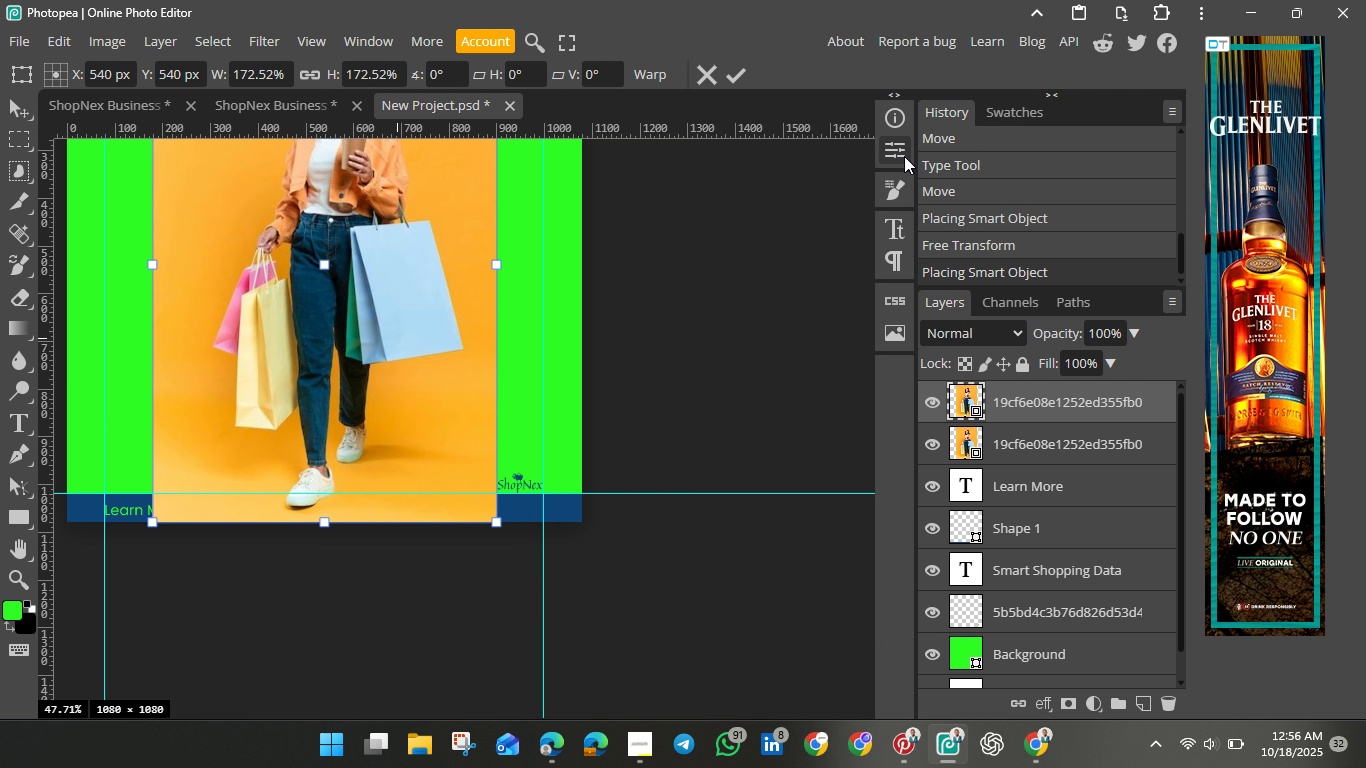 
left_click([904, 156])
 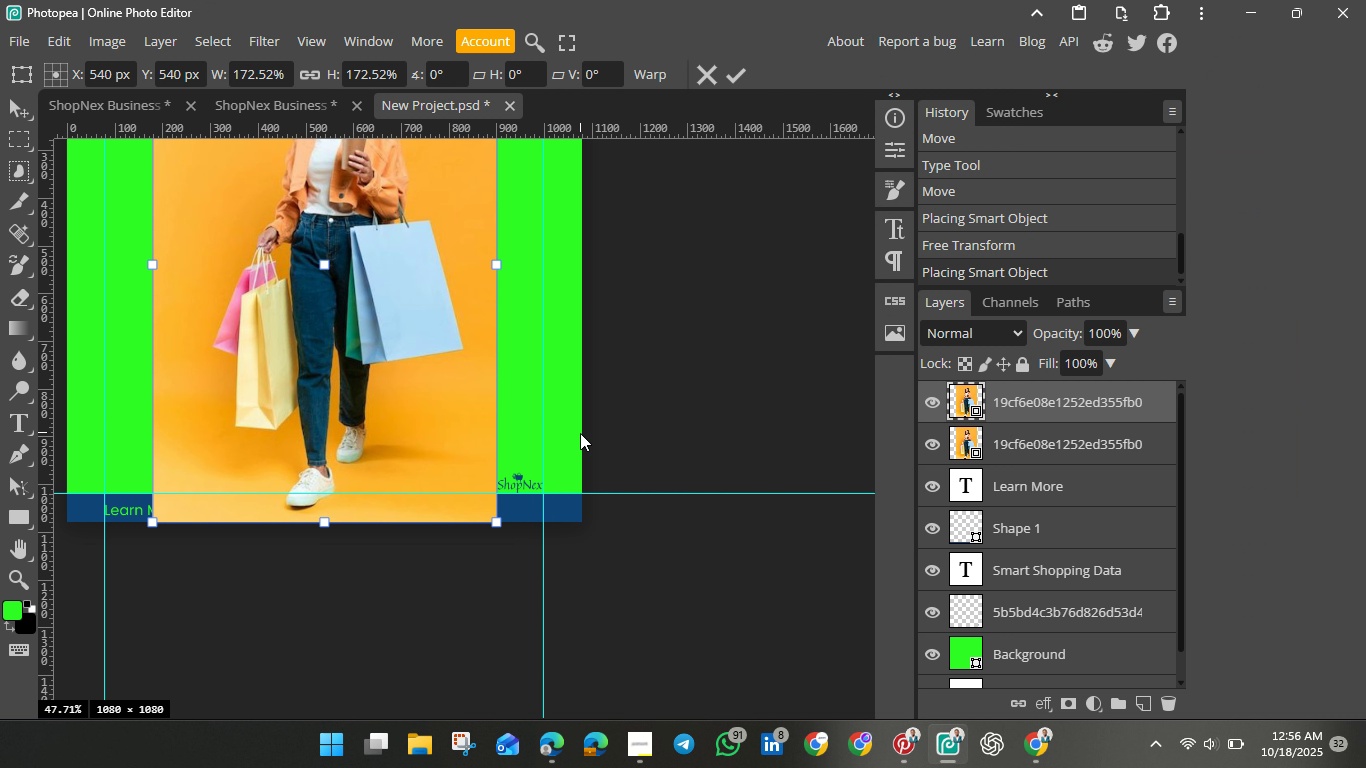 
scroll: coordinate [578, 433], scroll_direction: up, amount: 2.0
 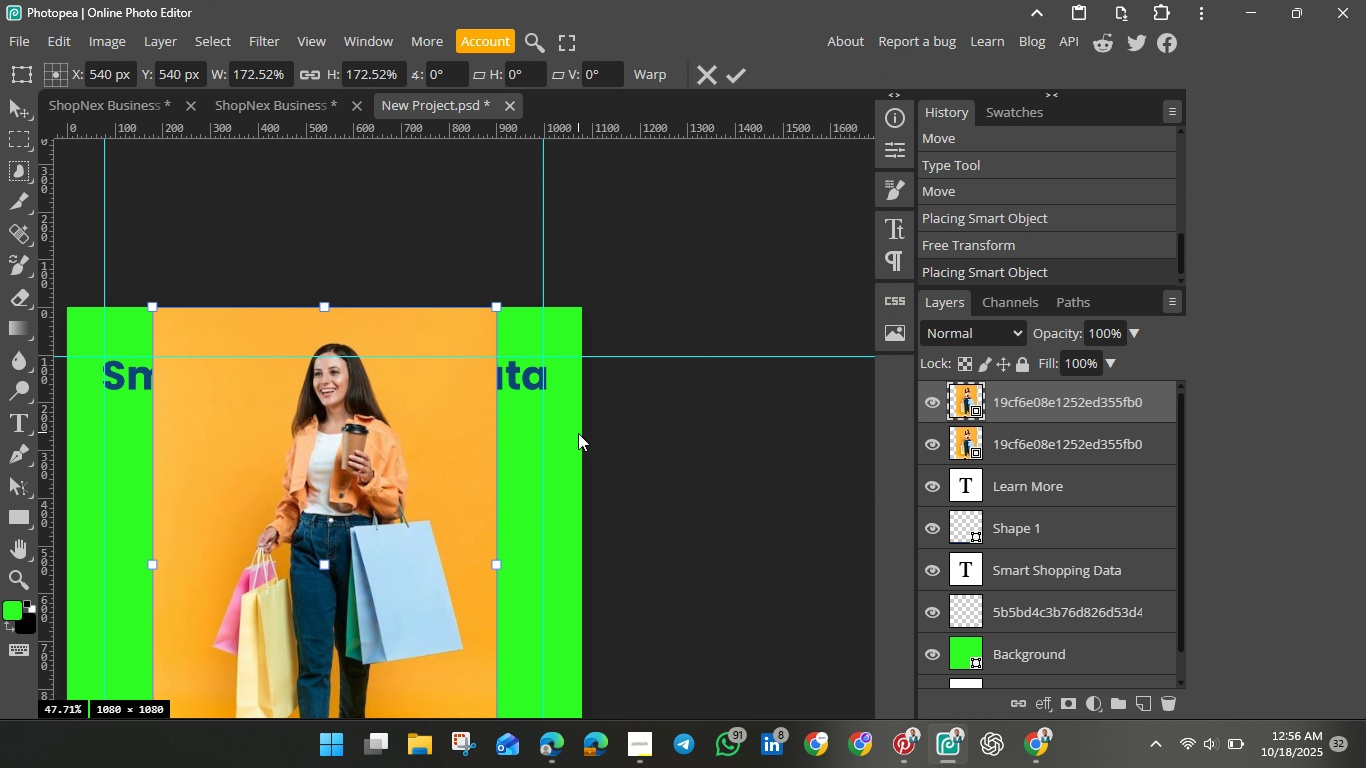 
scroll: coordinate [578, 433], scroll_direction: down, amount: 2.0
 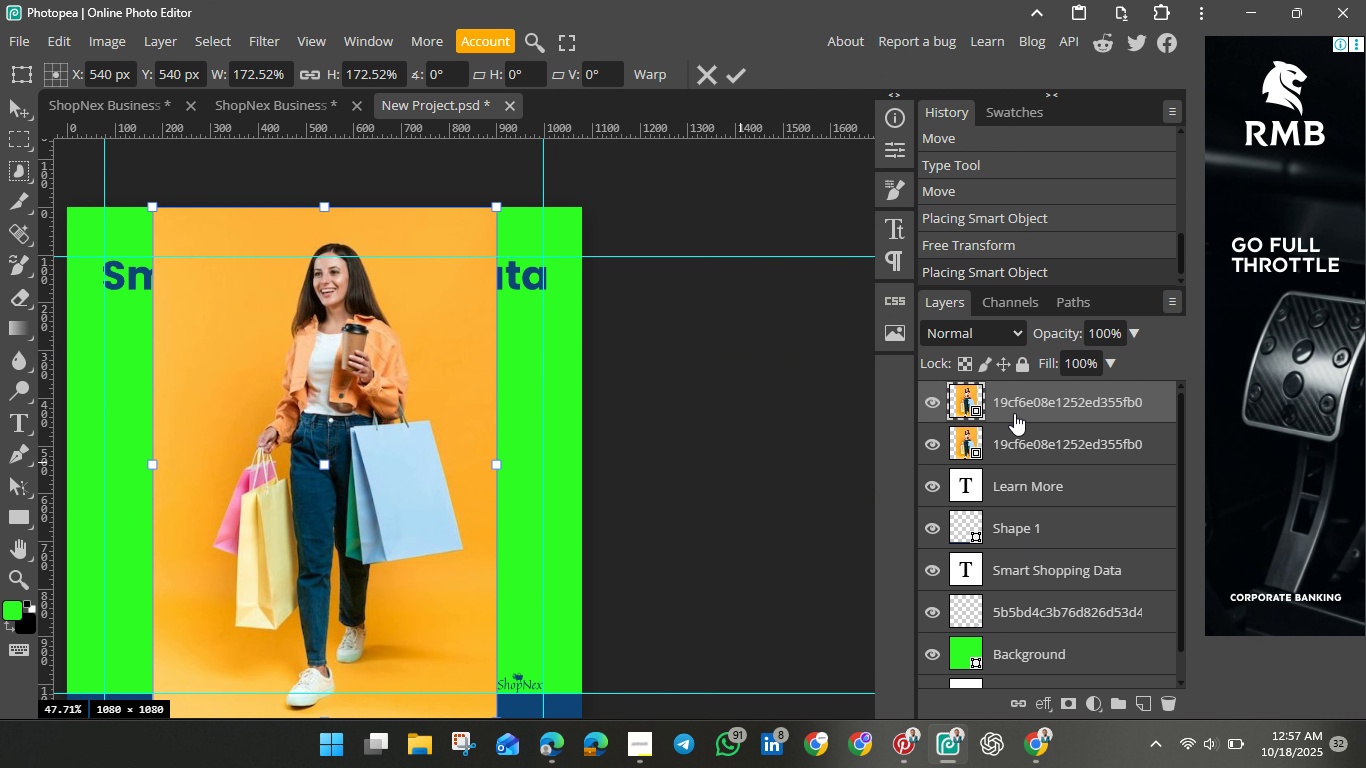 
key(Backspace)
 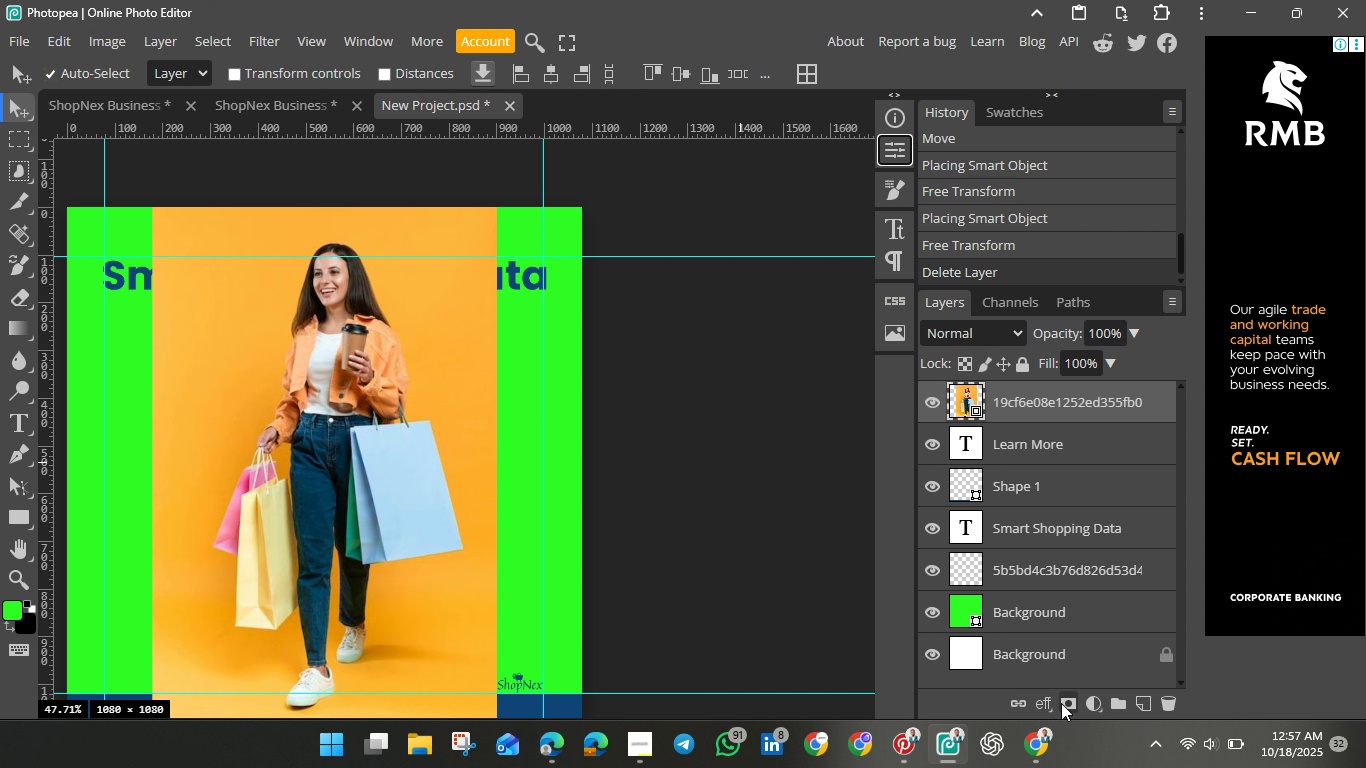 
wait(5.49)
 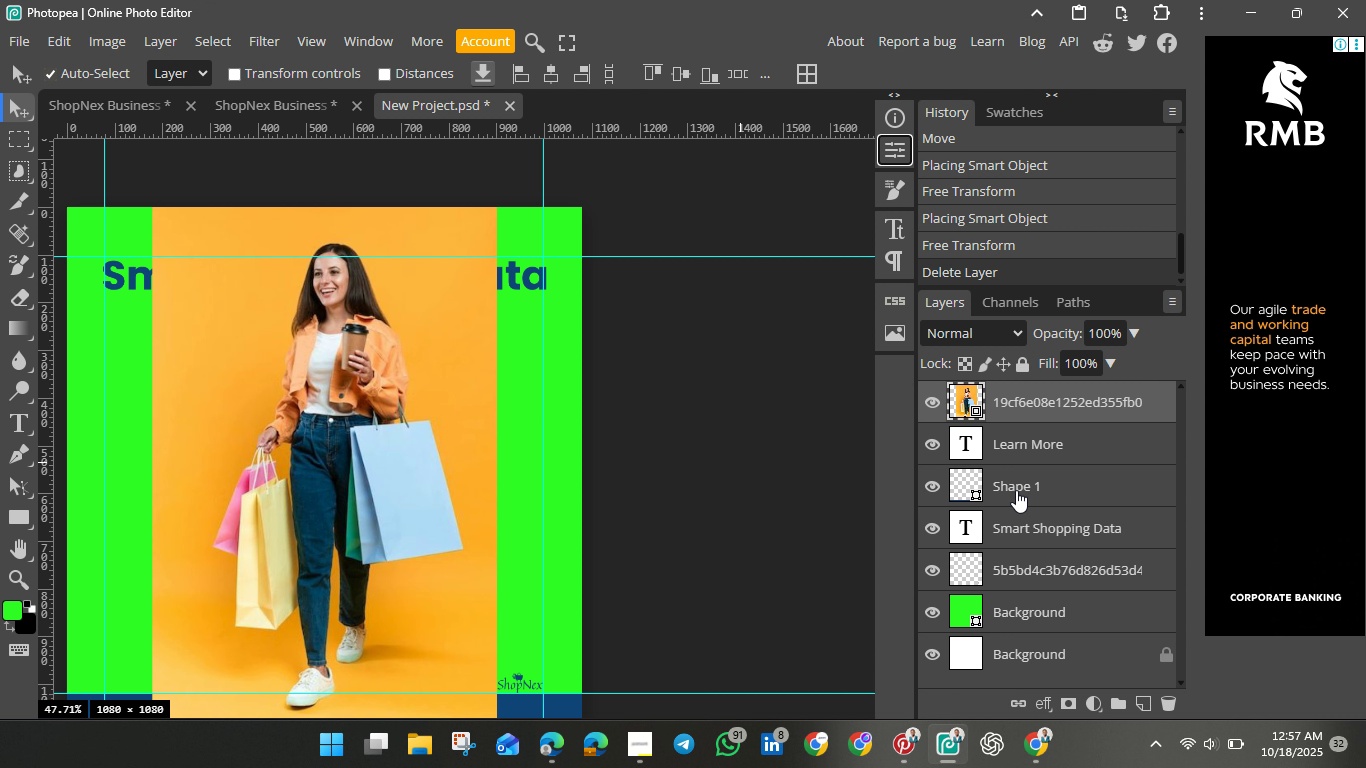 
left_click([1065, 701])
 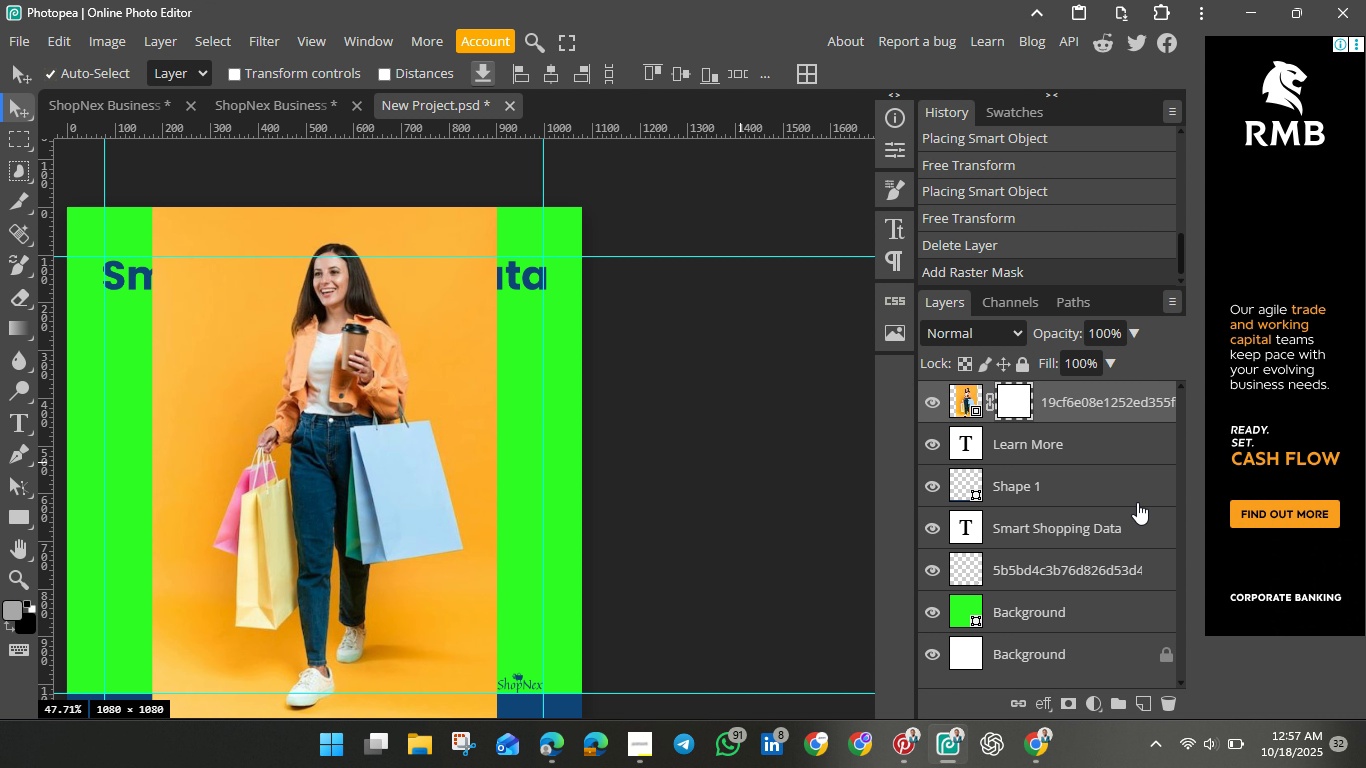 
wait(10.29)
 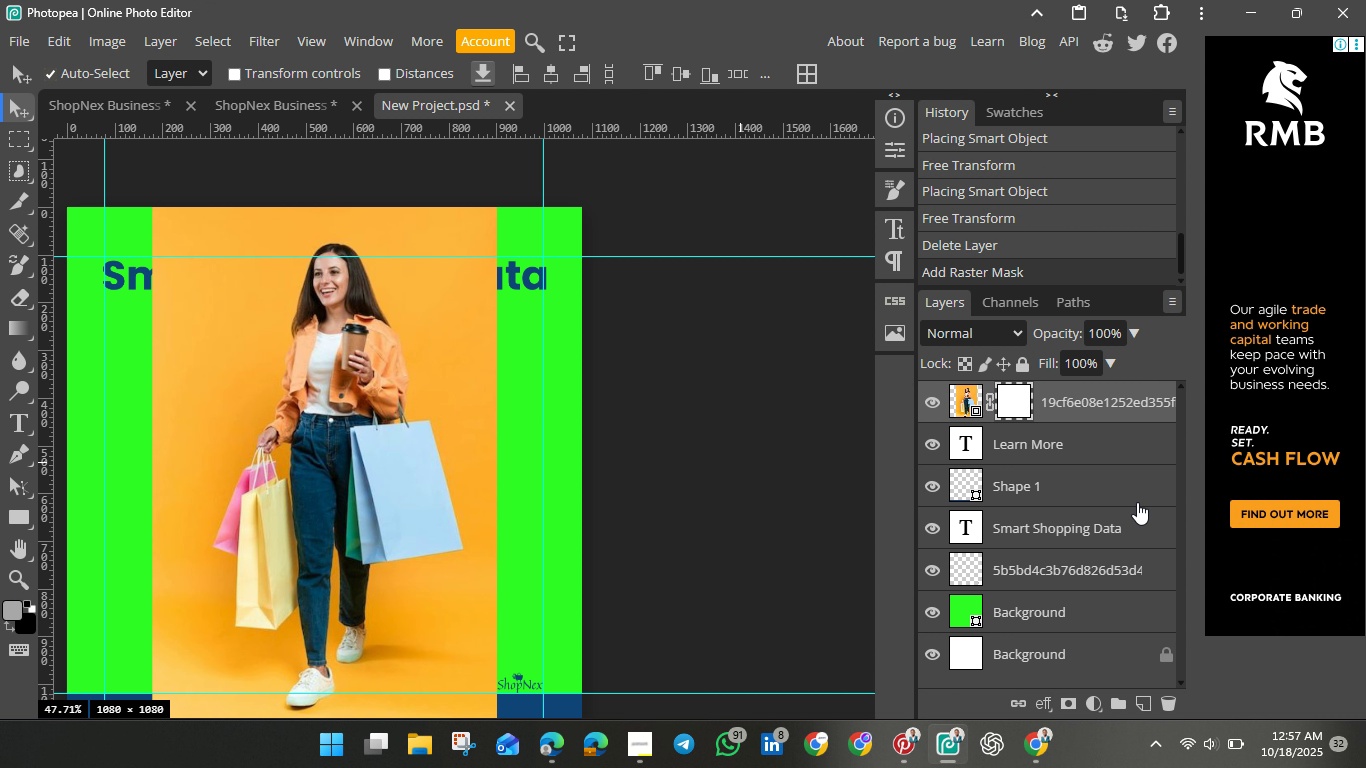 
right_click([458, 467])
 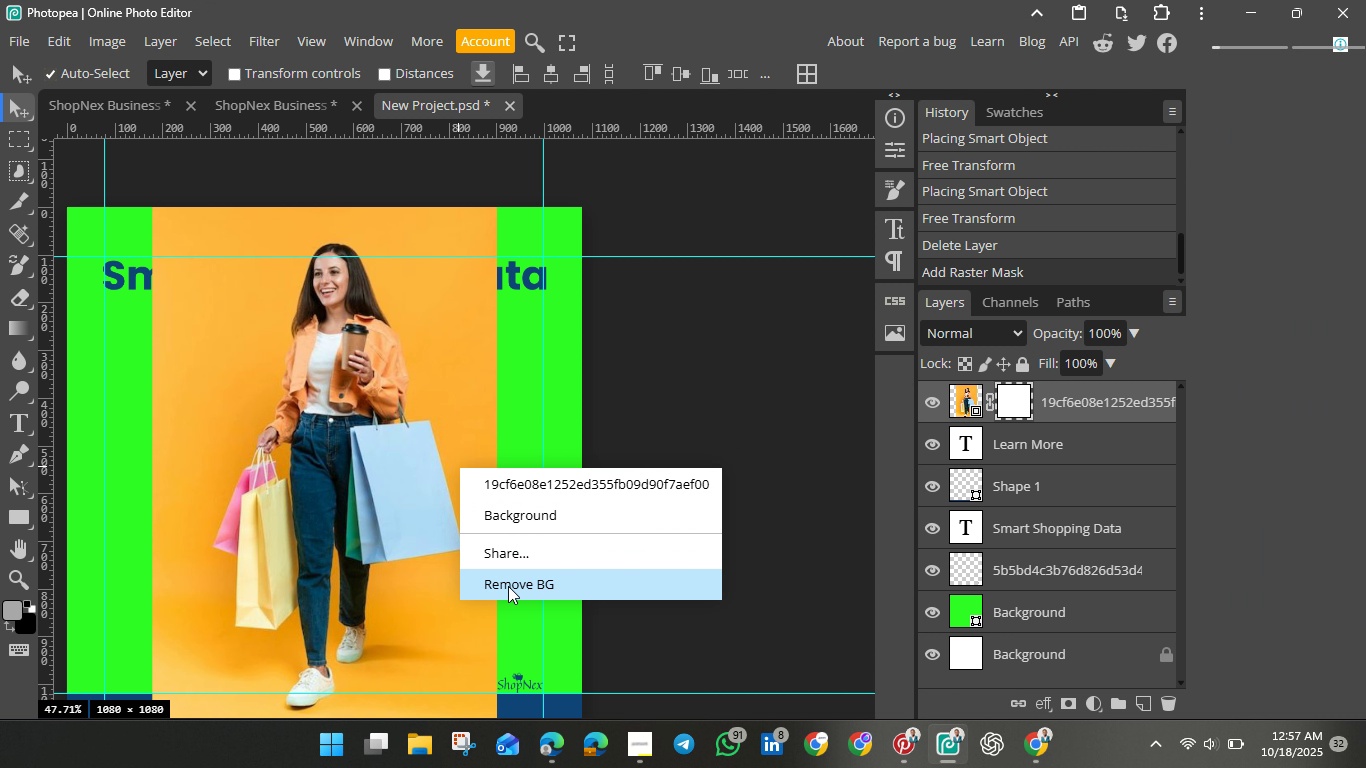 
left_click([508, 586])
 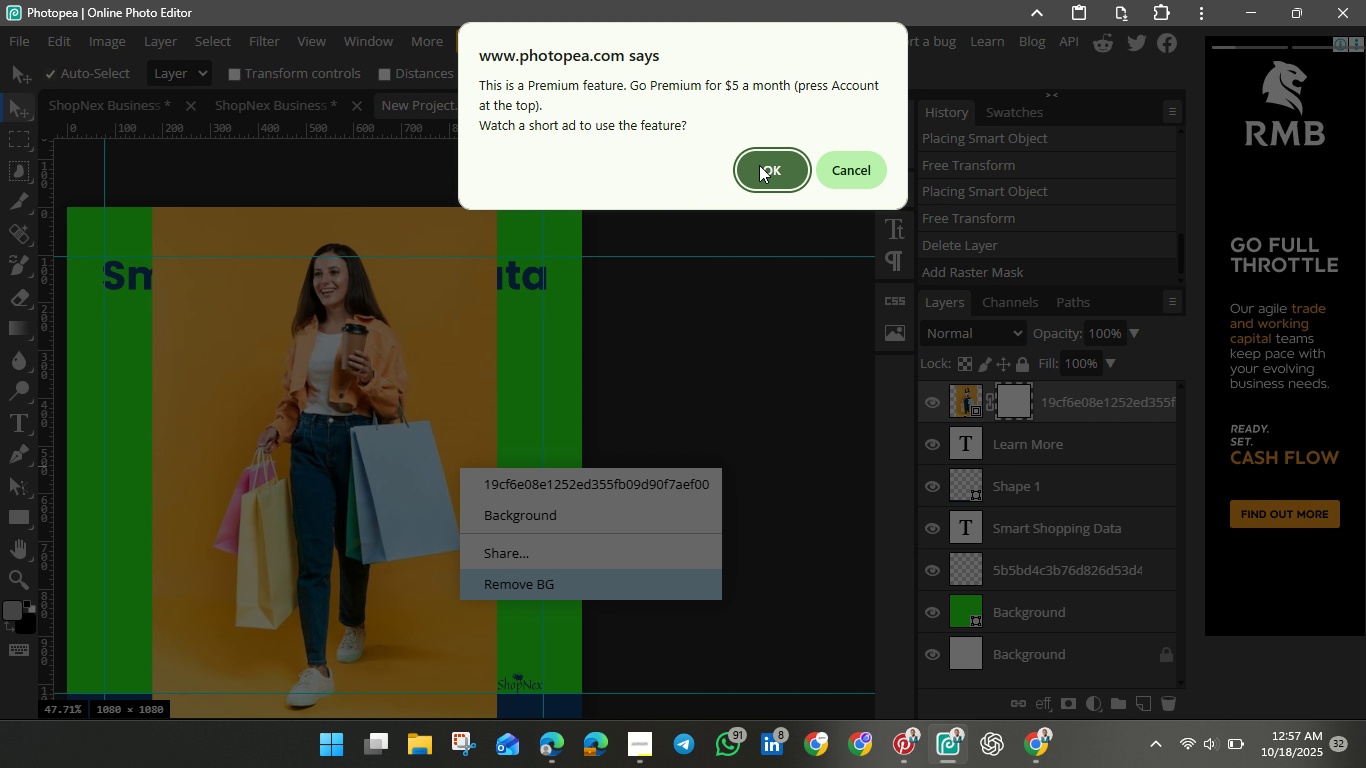 
left_click([759, 165])
 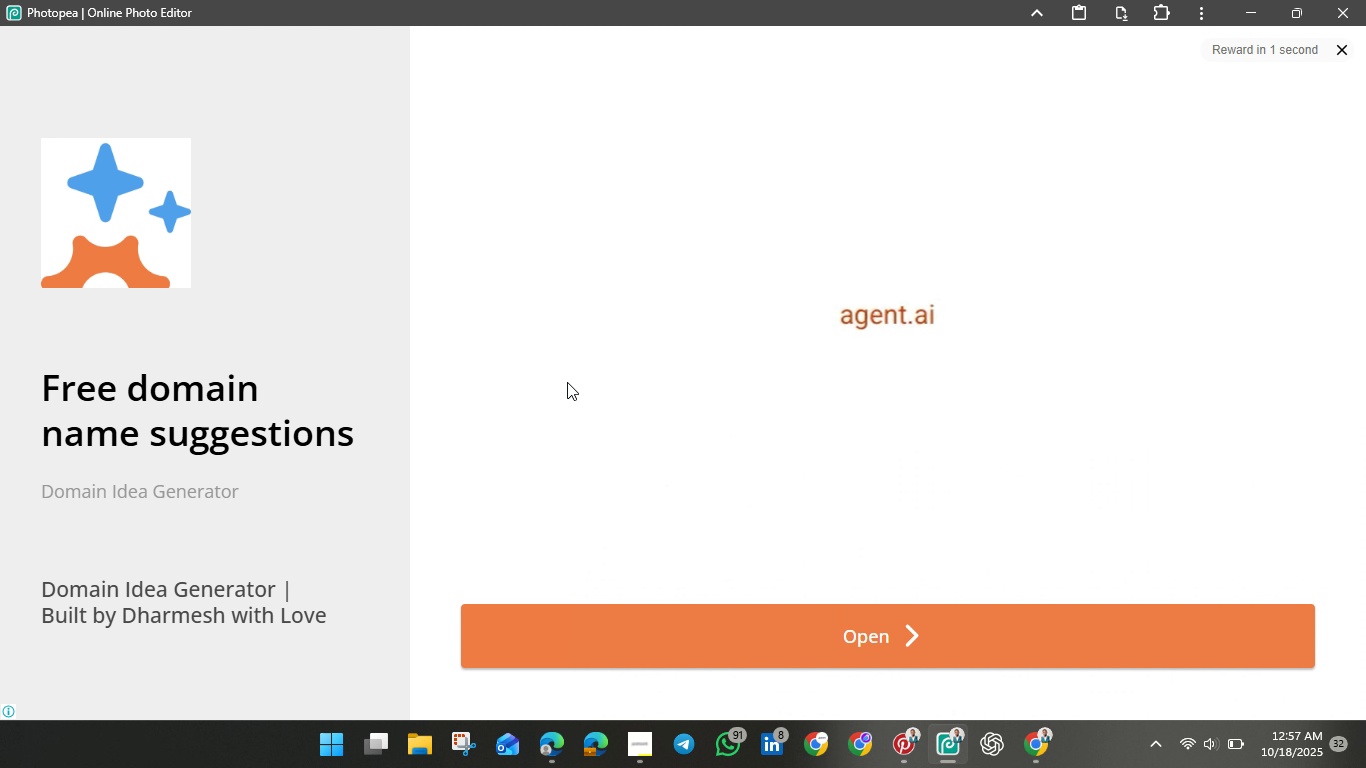 
wait(18.94)
 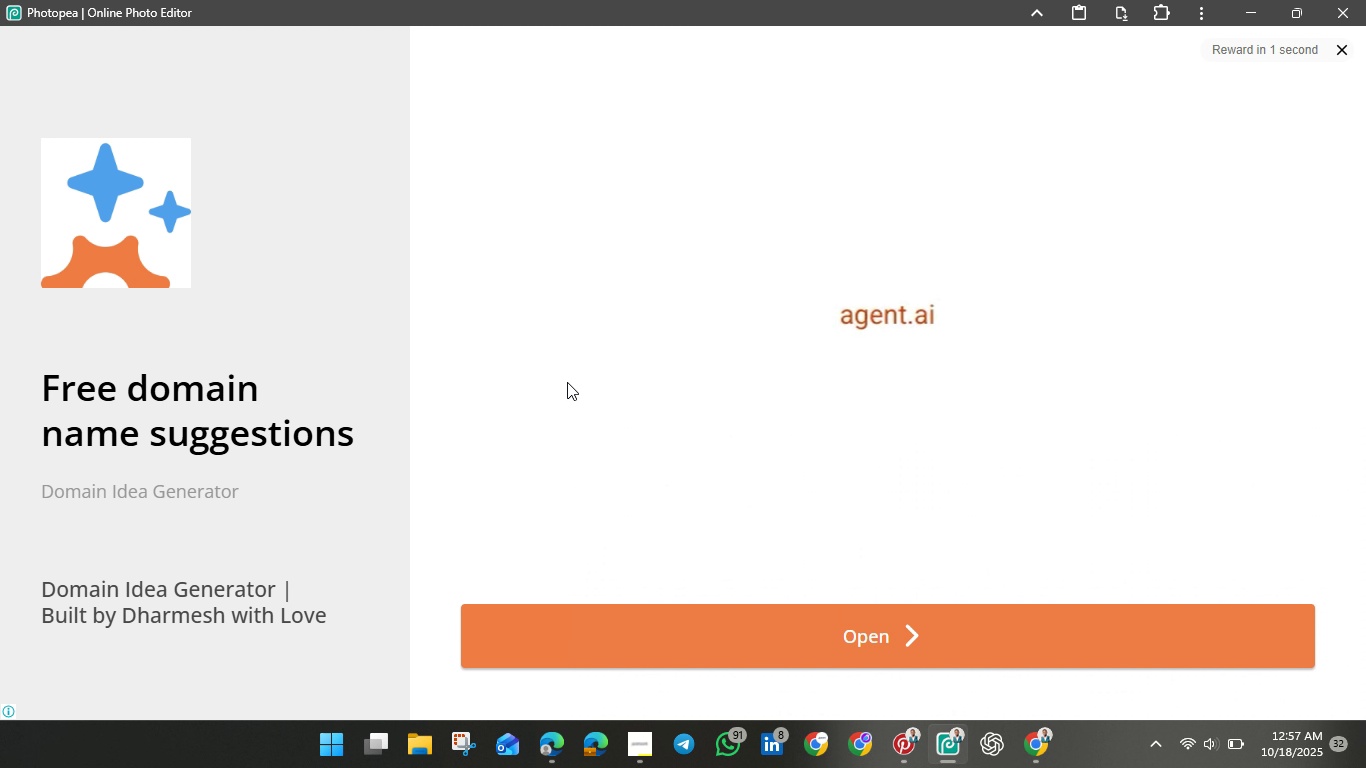 
left_click([1345, 48])
 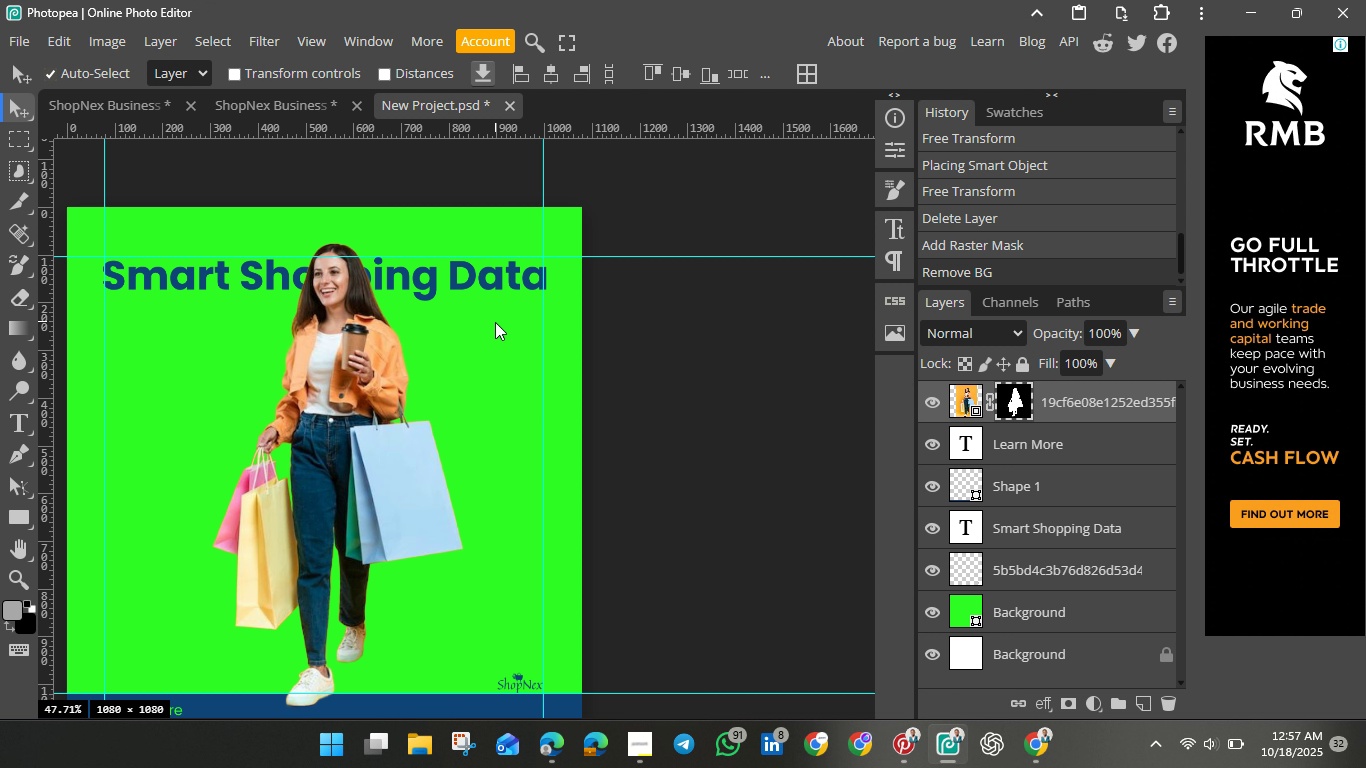 
wait(22.27)
 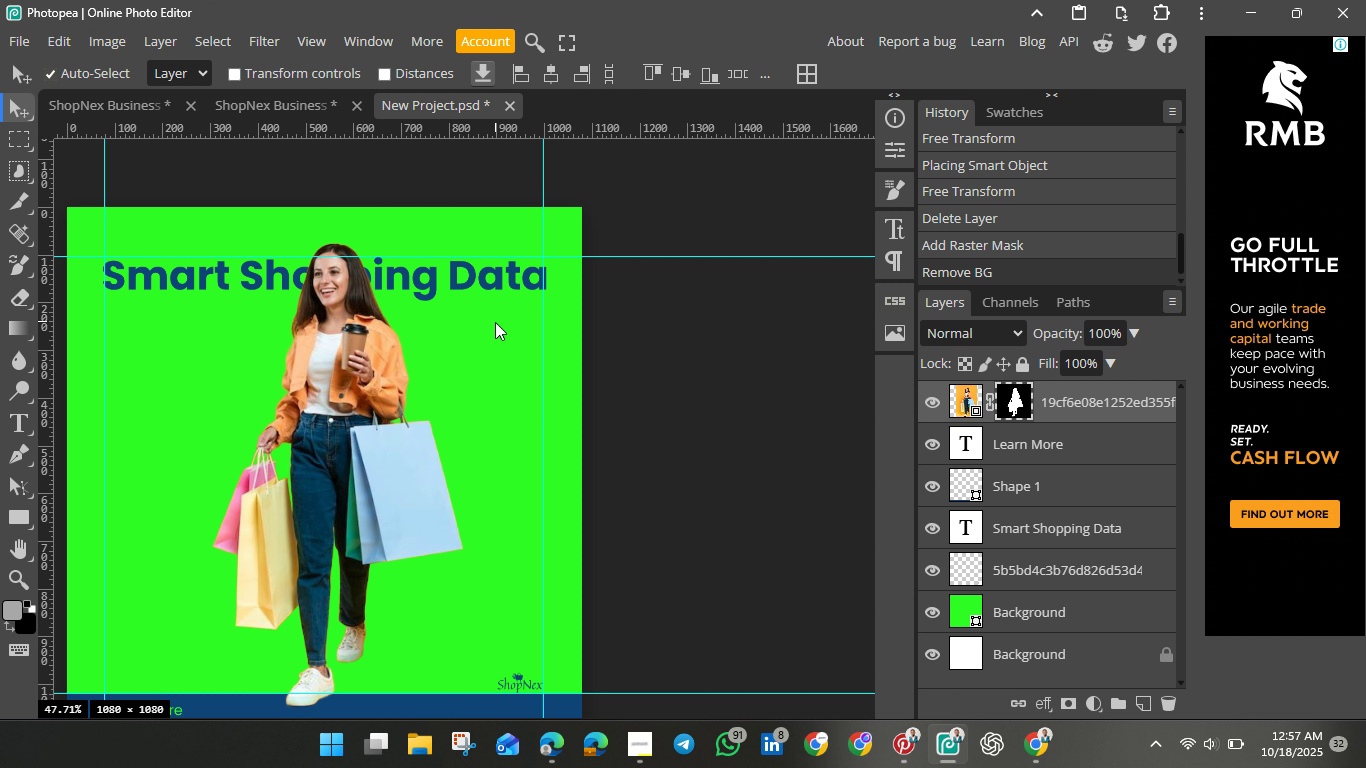 
left_click([334, 438])
 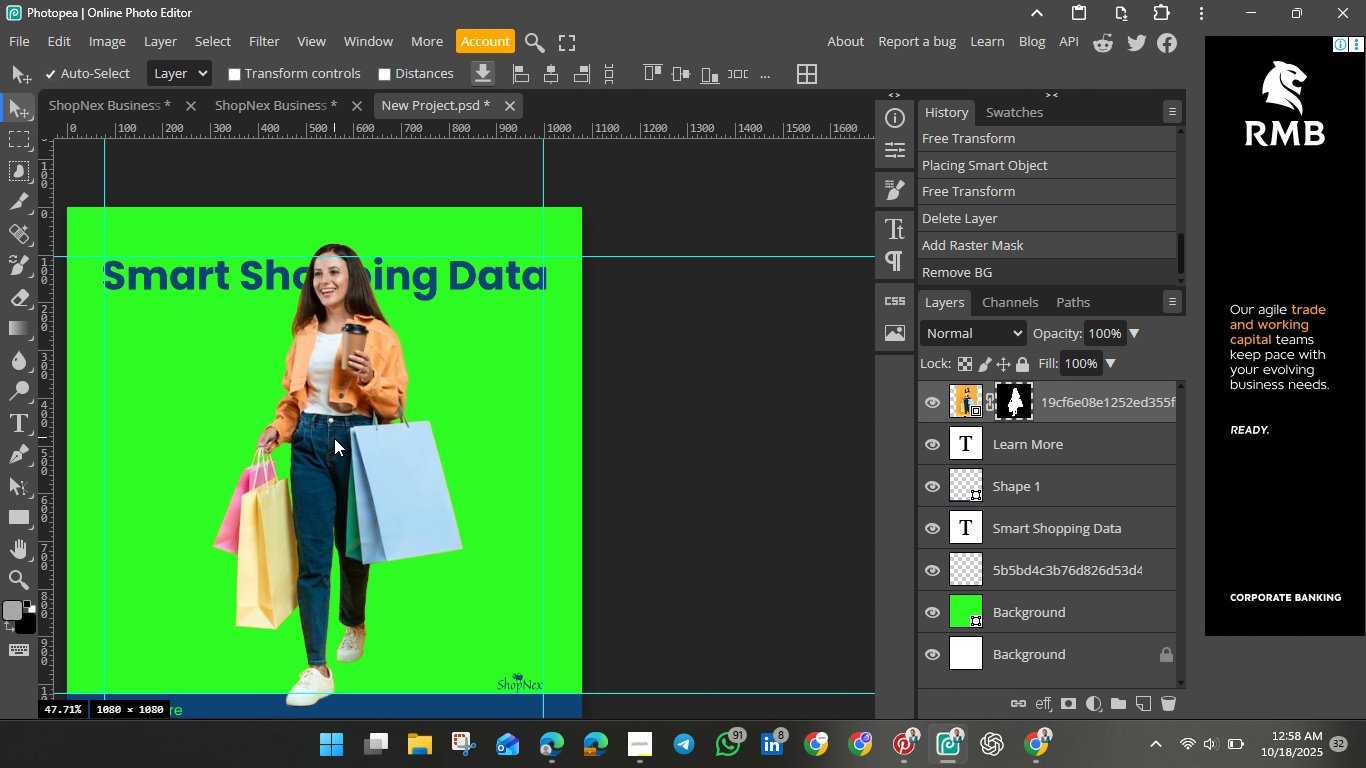 
hold_key(key=ControlLeft, duration=1.51)
 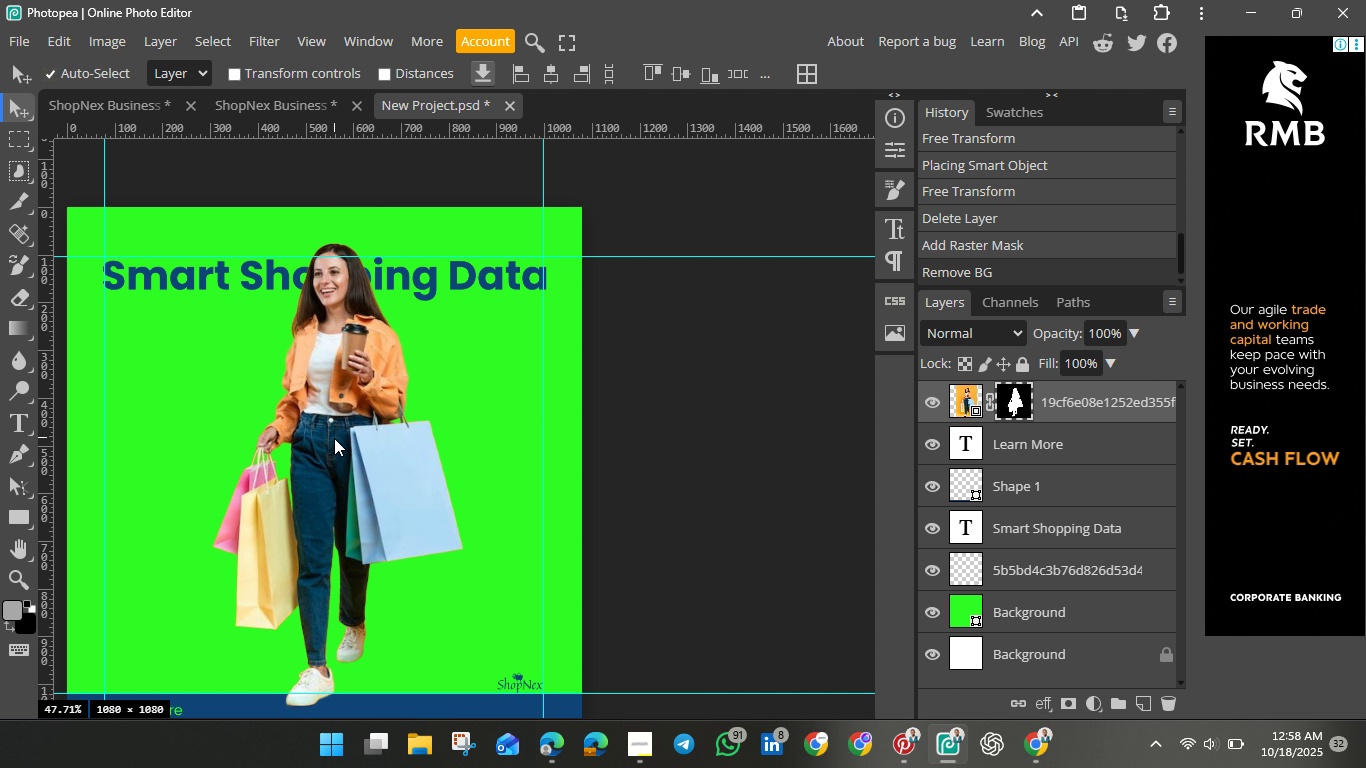 
hold_key(key=ControlLeft, duration=1.5)
 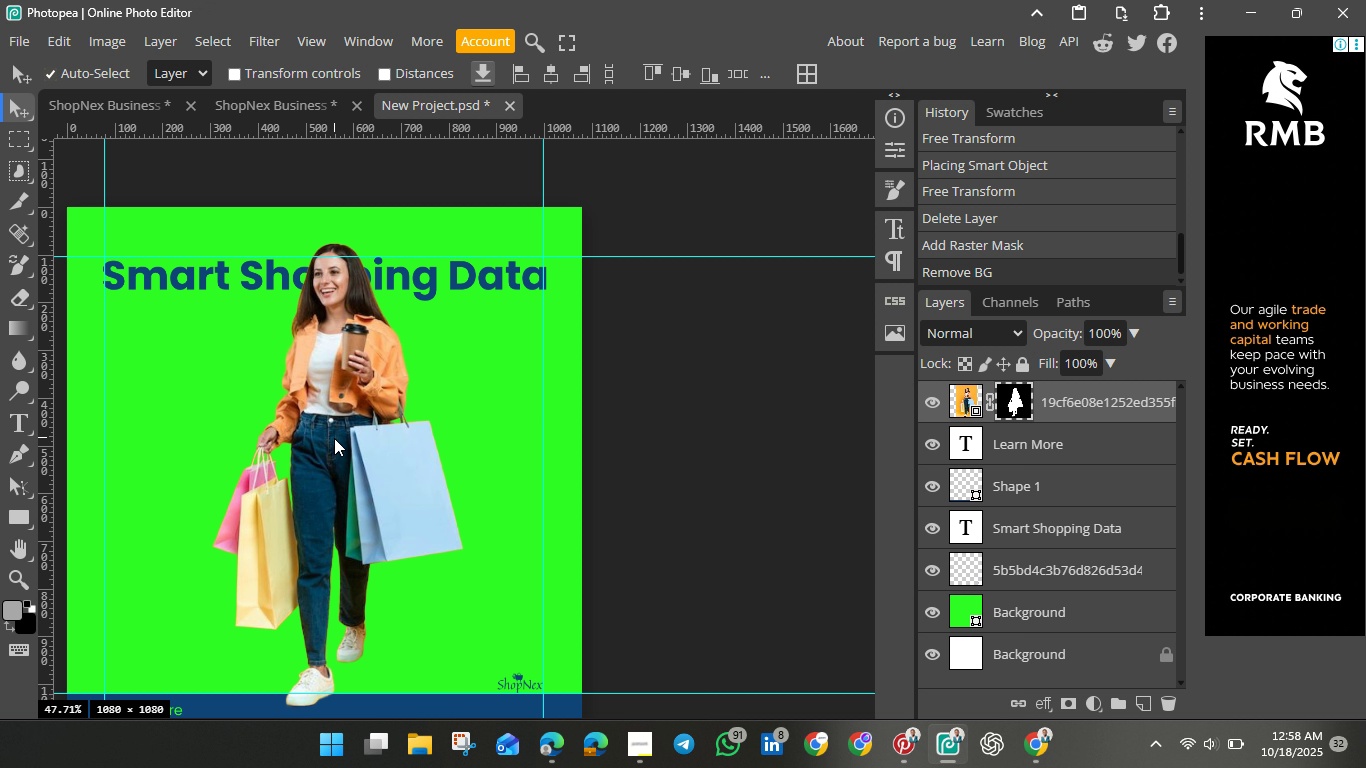 
hold_key(key=ControlLeft, duration=1.53)
 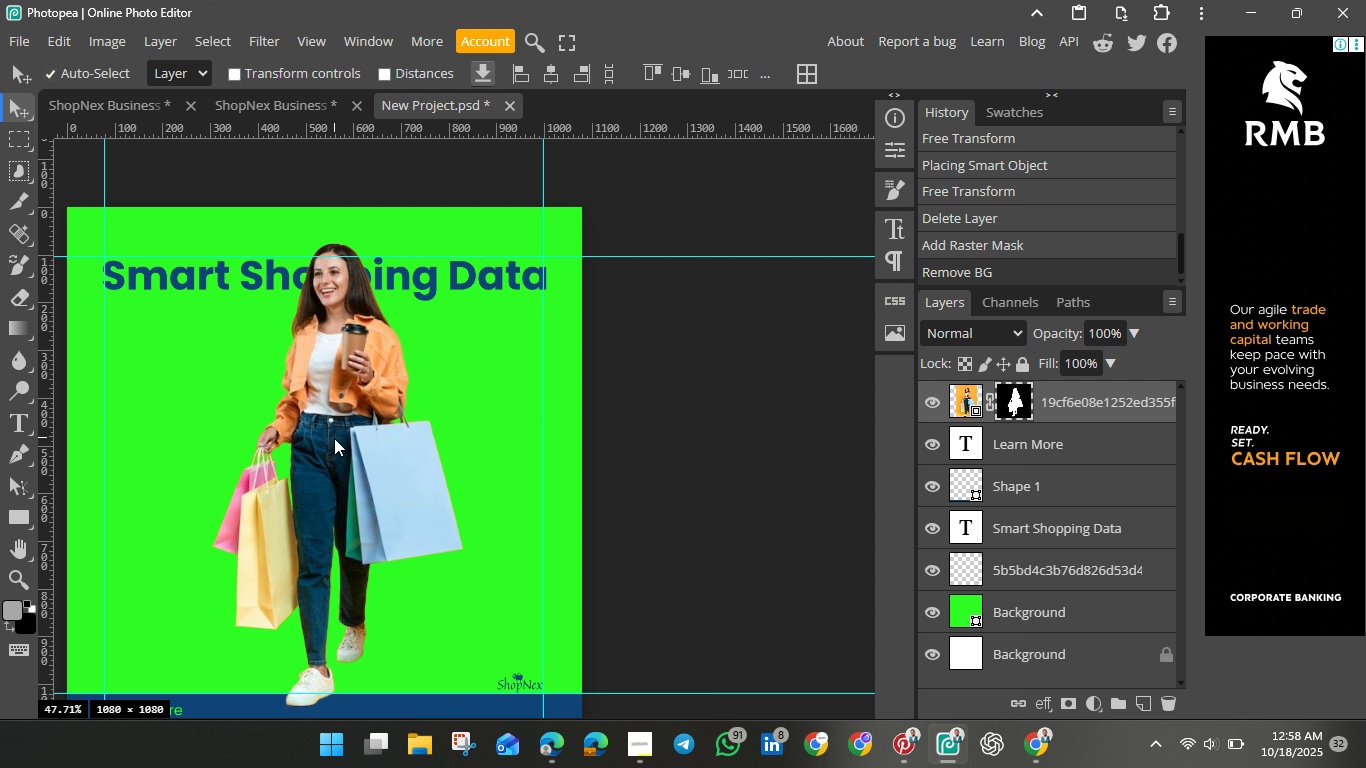 
hold_key(key=ControlLeft, duration=1.53)
 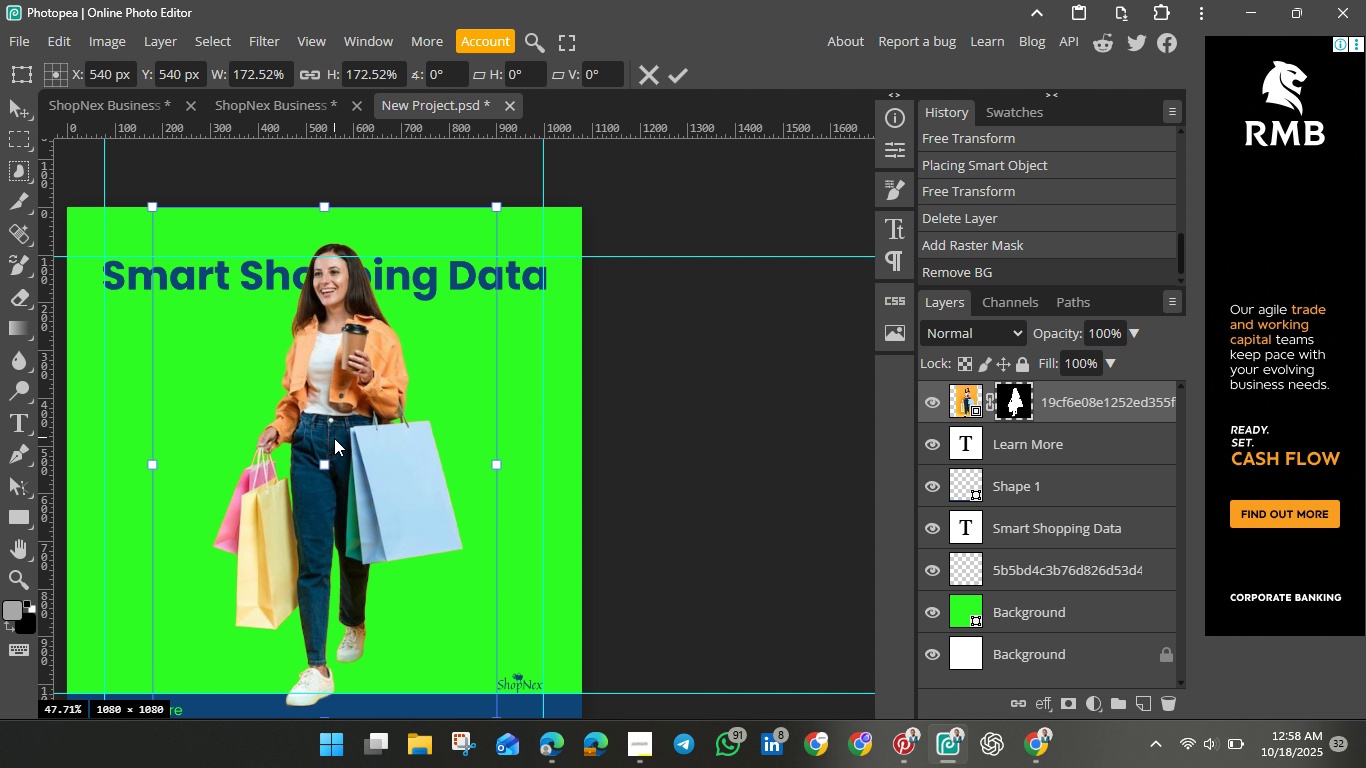 
hold_key(key=ControlLeft, duration=1.99)
 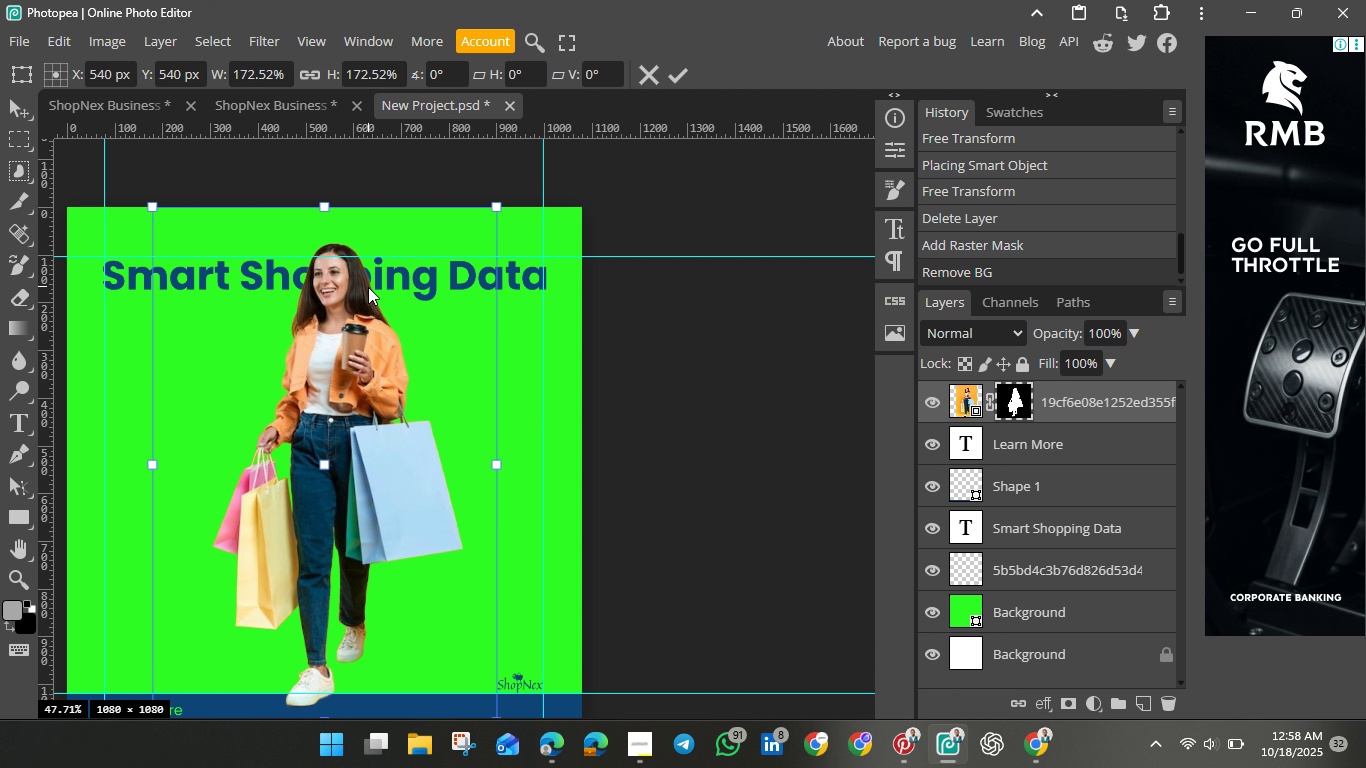 
hold_key(key=T, duration=0.39)
 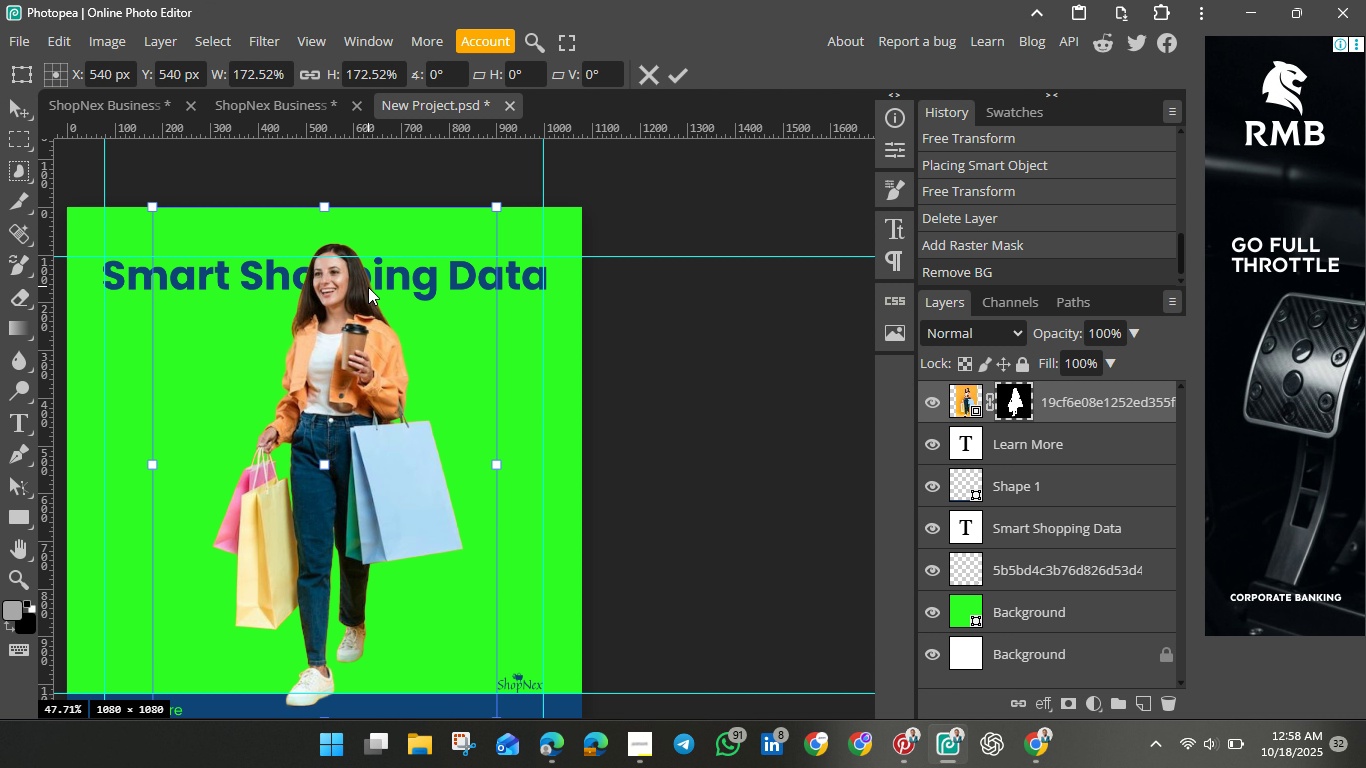 
hold_key(key=ShiftLeft, duration=2.13)
 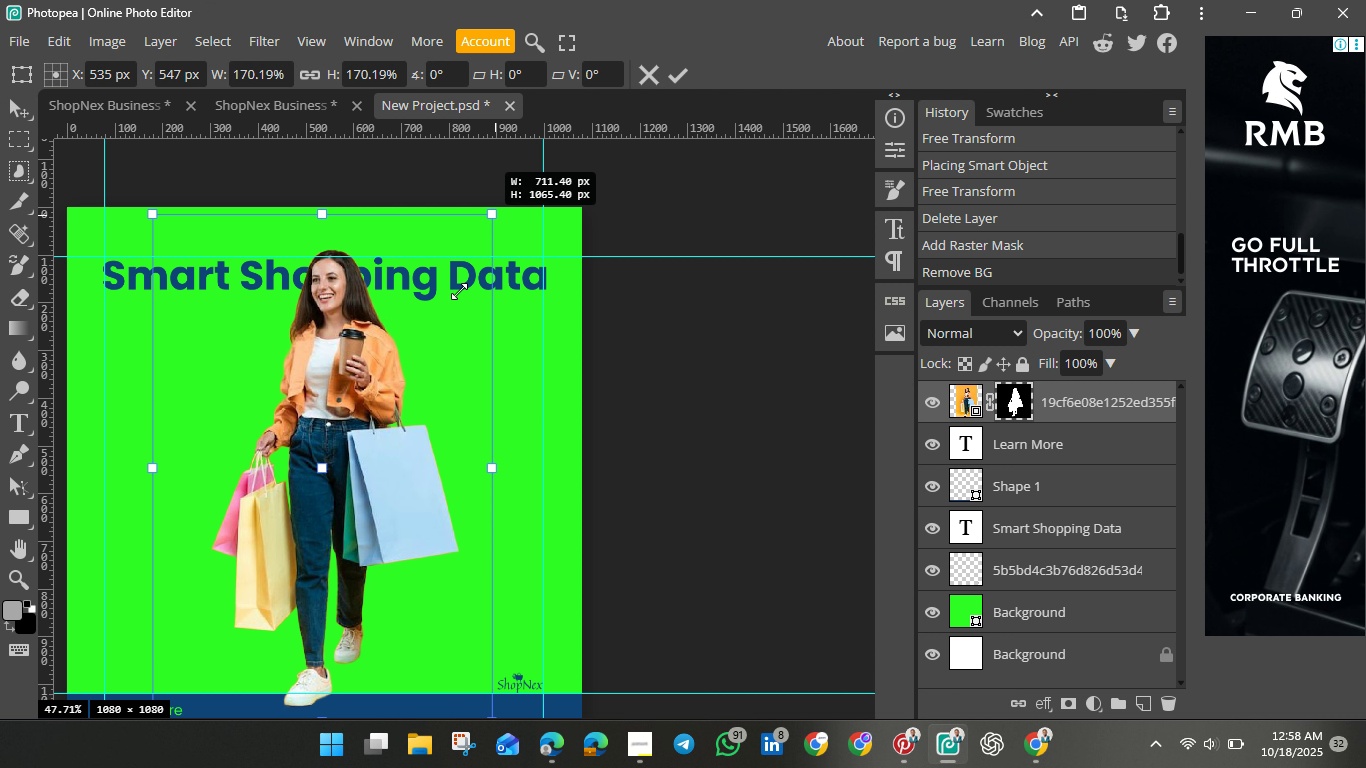 
hold_key(key=ShiftLeft, duration=1.53)
 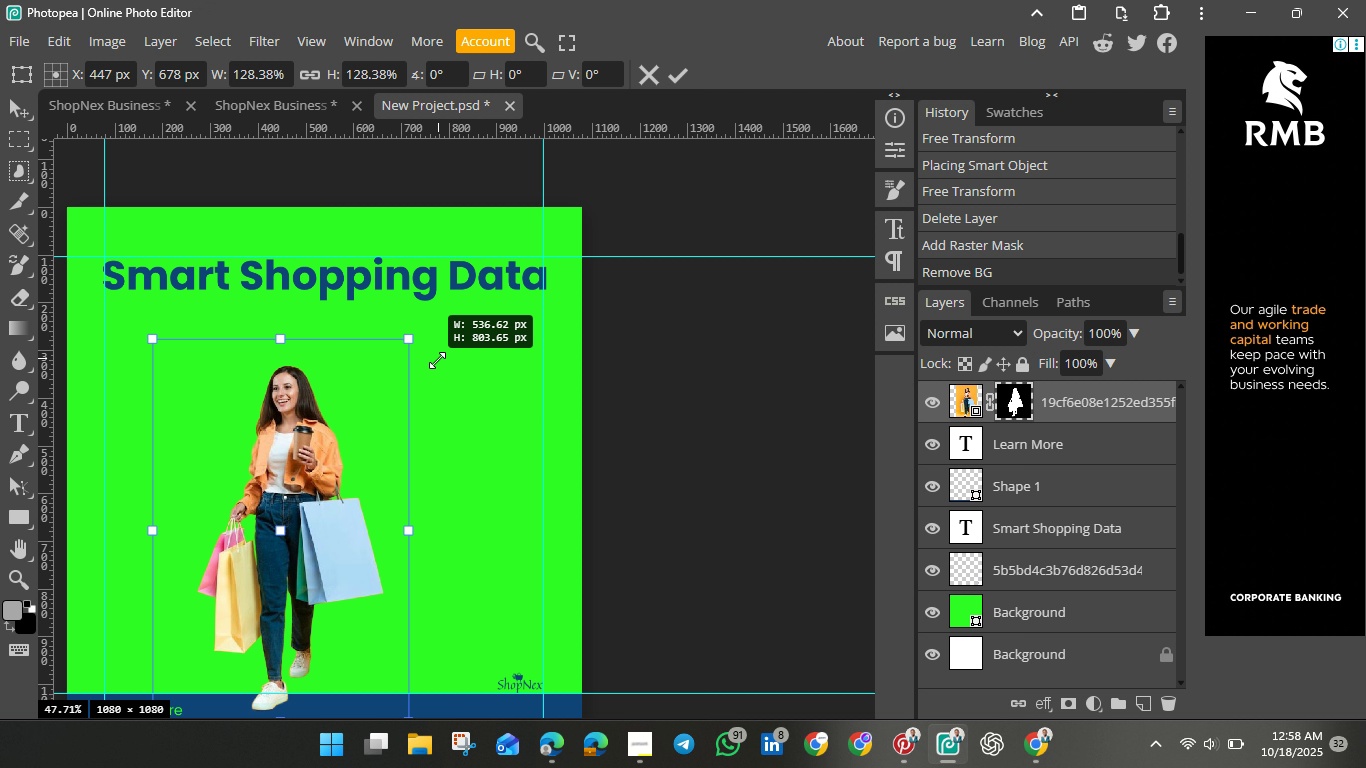 
hold_key(key=ShiftLeft, duration=1.21)
 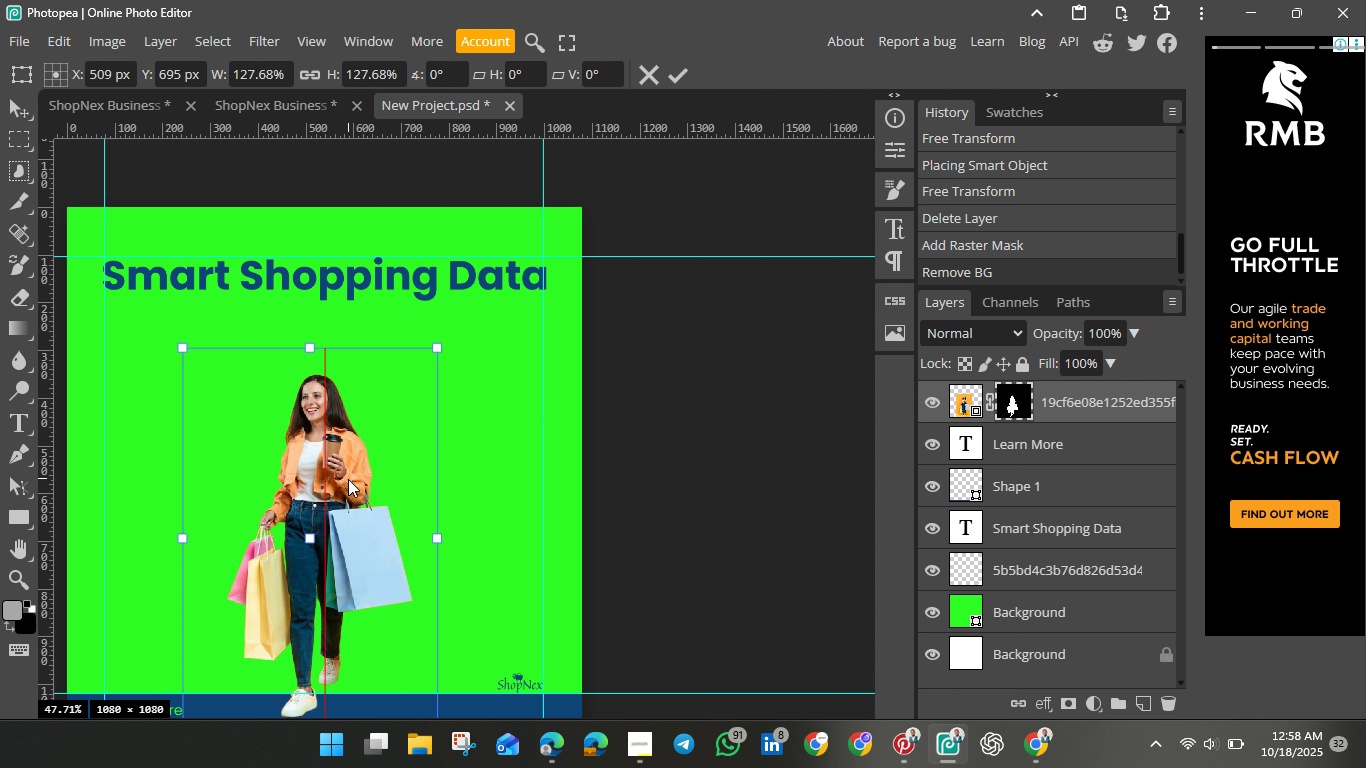 
wait(5.08)
 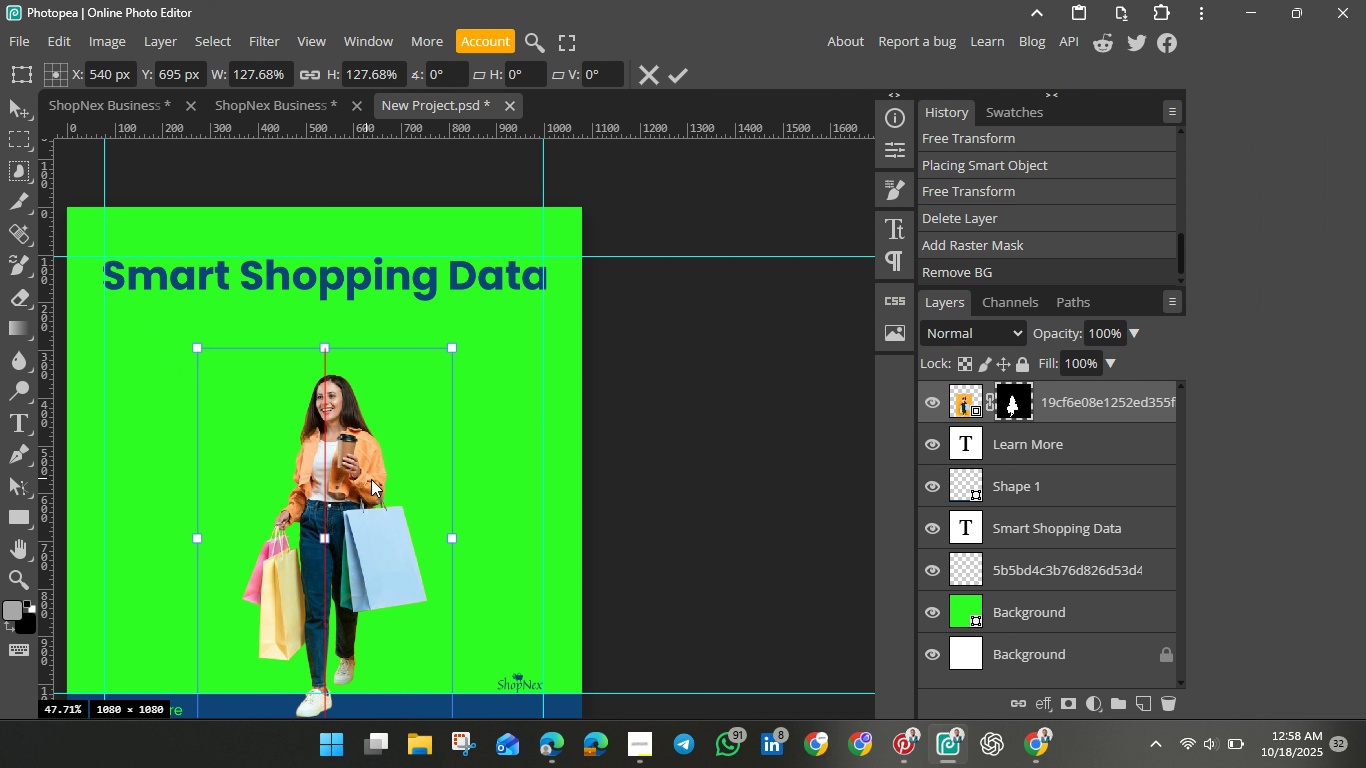 
scroll: coordinate [348, 479], scroll_direction: down, amount: 2.0
 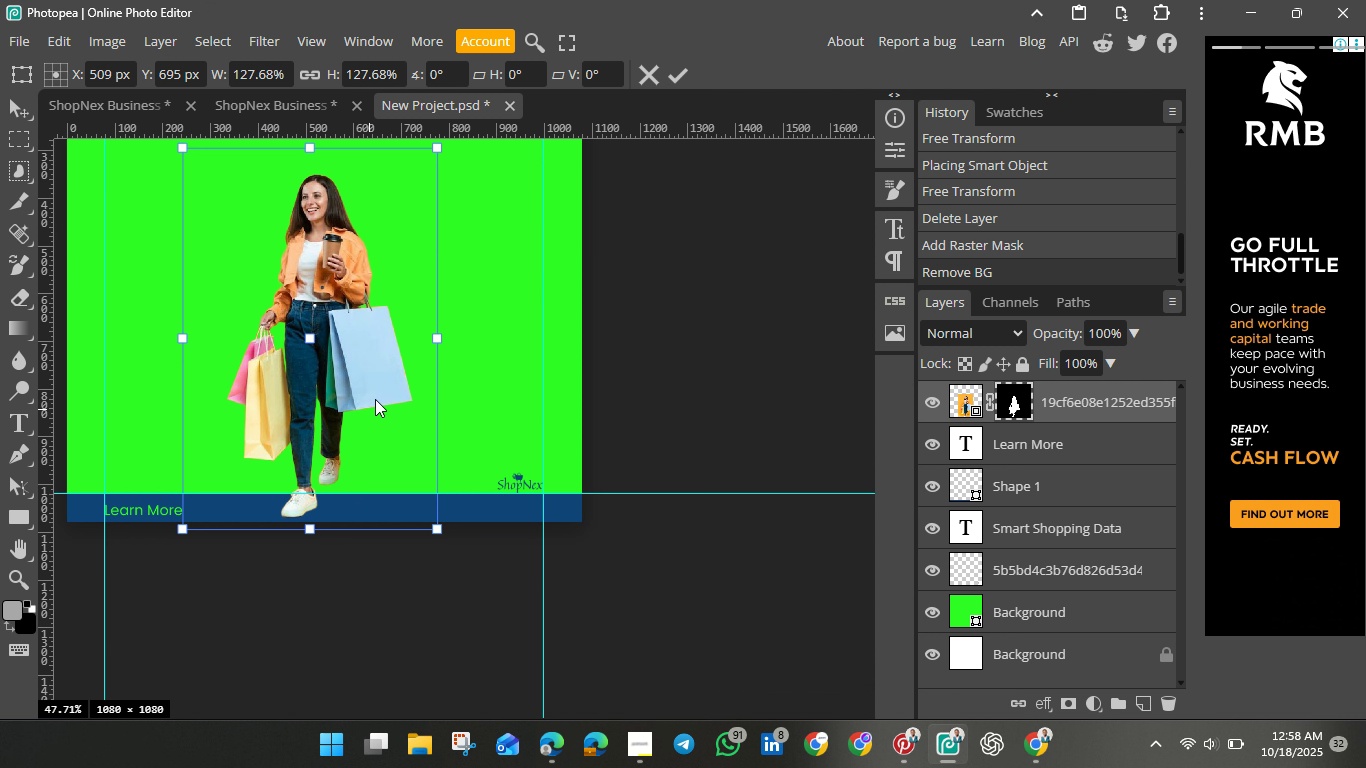 
scroll: coordinate [411, 375], scroll_direction: up, amount: 1.0
 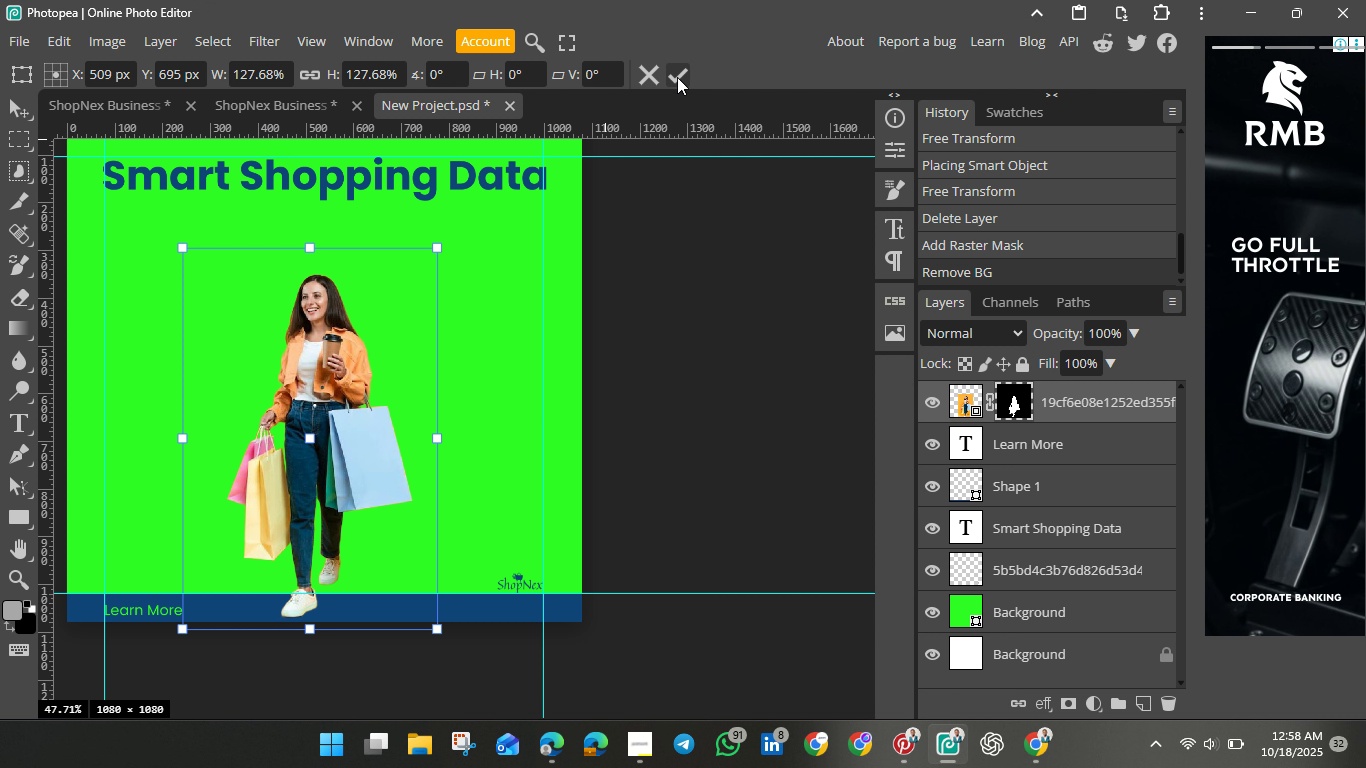 
left_click([677, 77])
 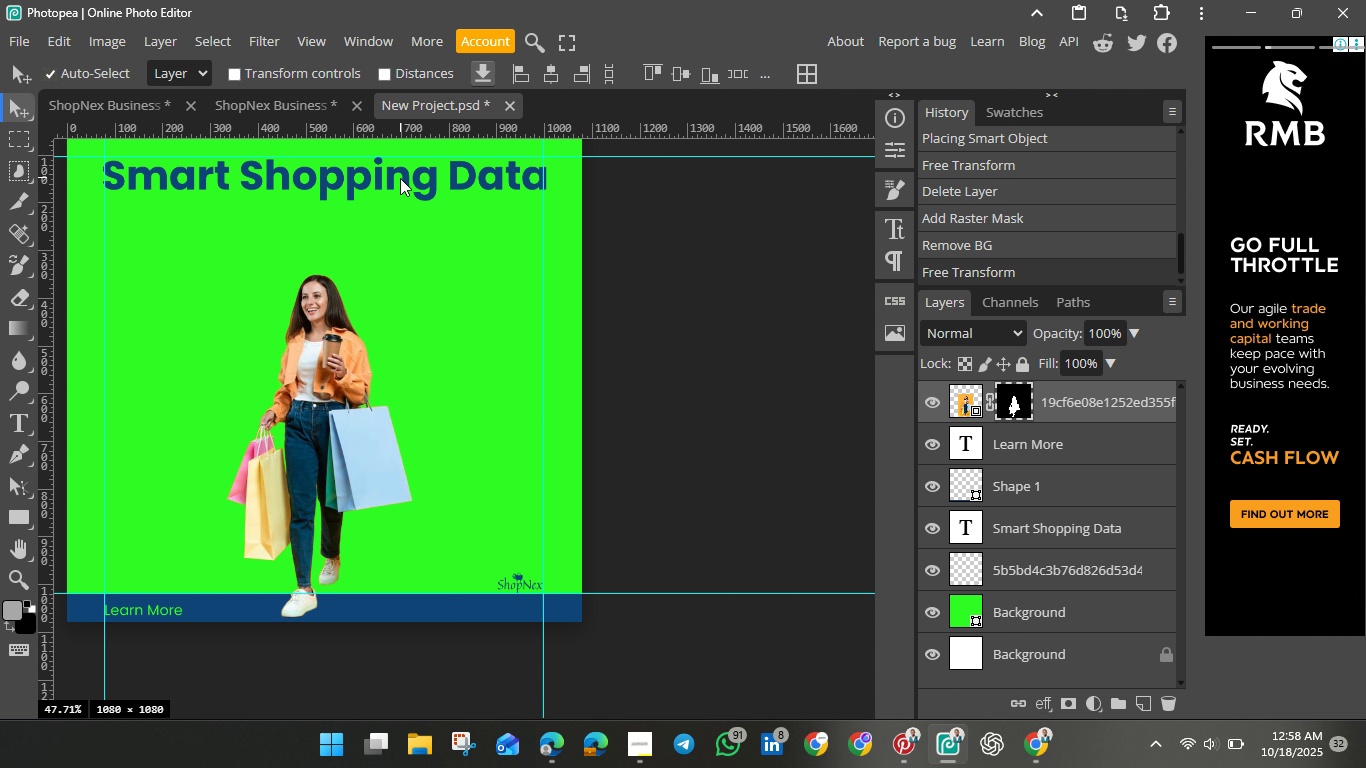 
double_click([400, 178])
 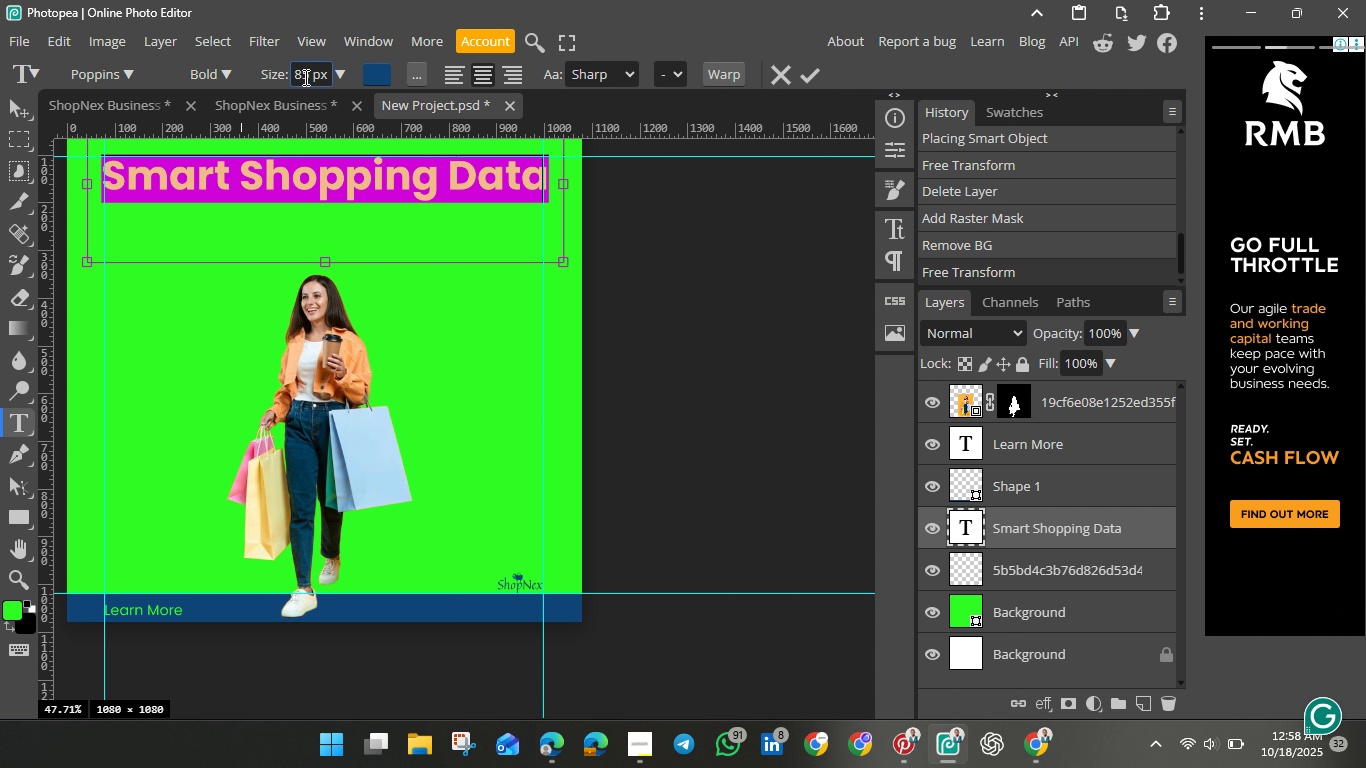 
double_click([304, 77])
 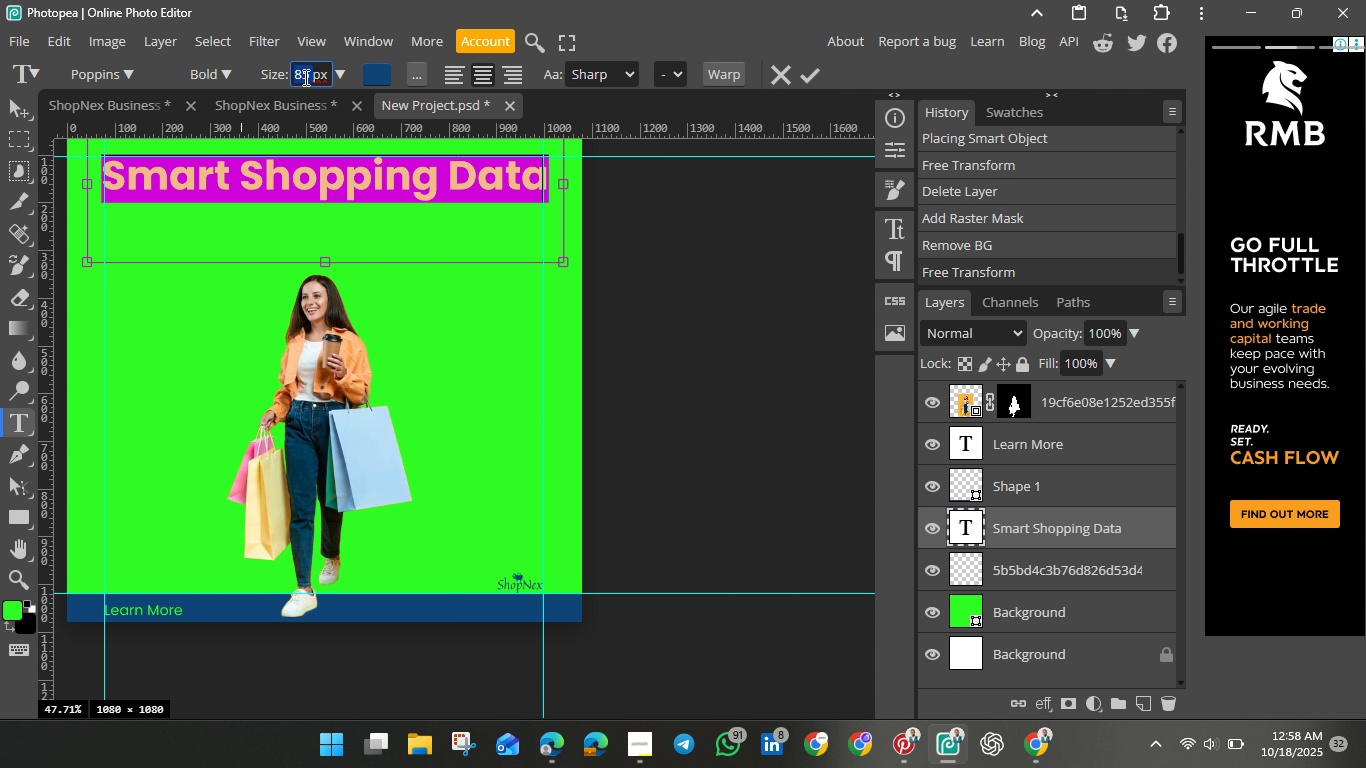 
key(Backspace)
type(50)
 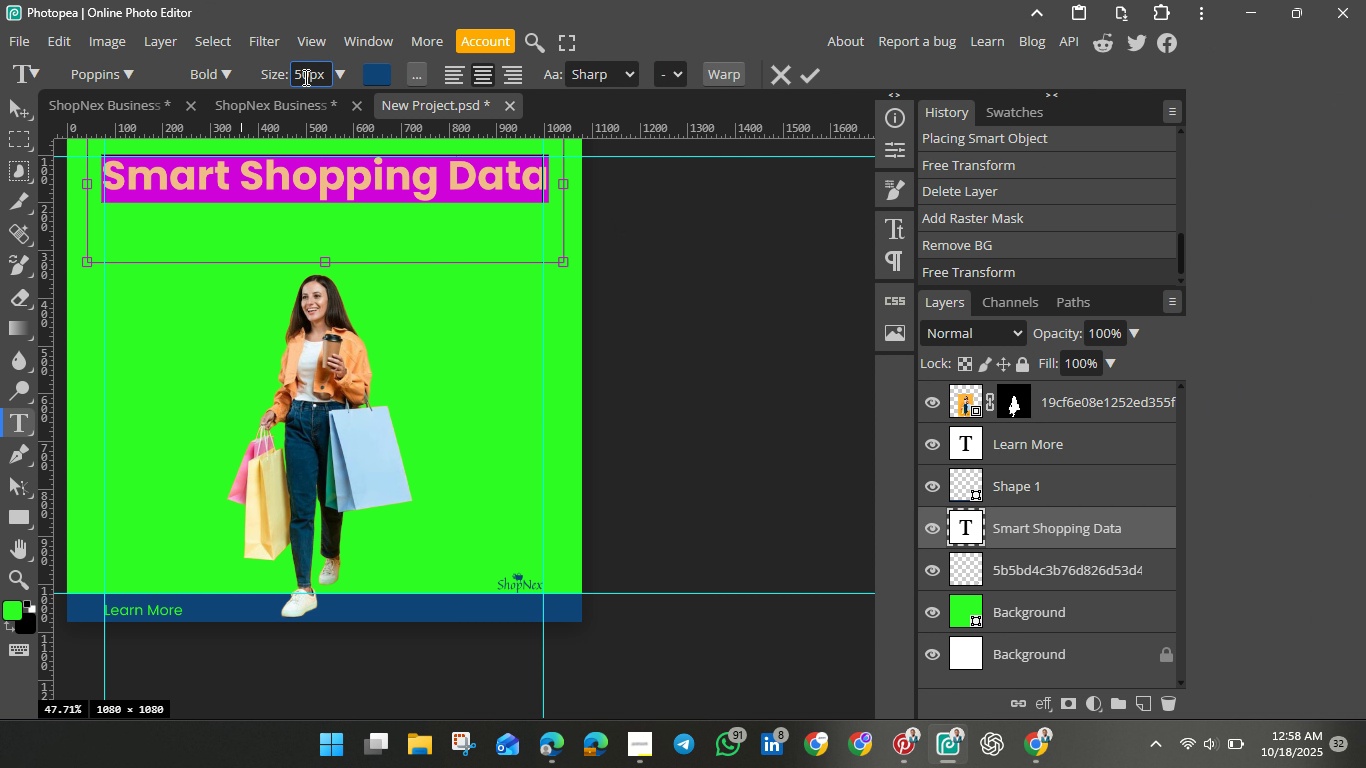 
hold_key(key=Enter, duration=0.34)
 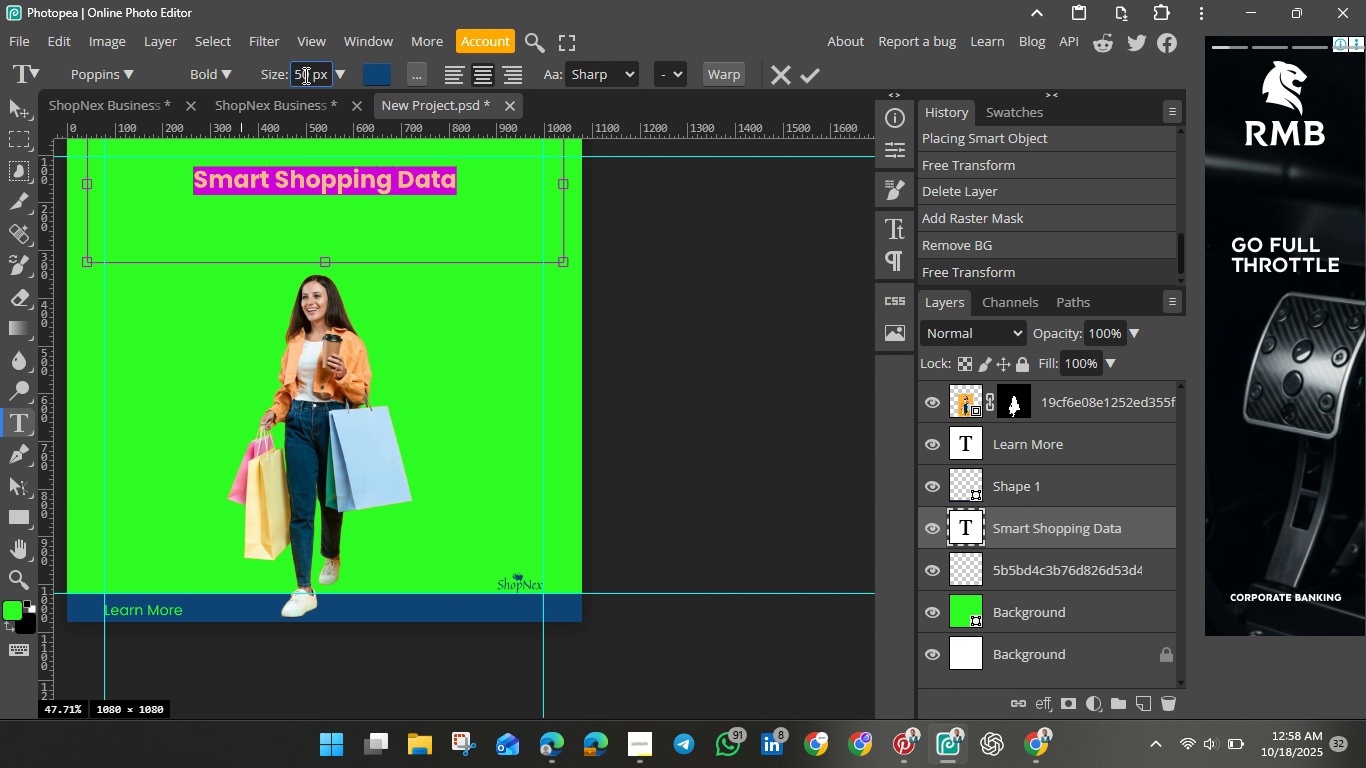 
double_click([304, 75])
 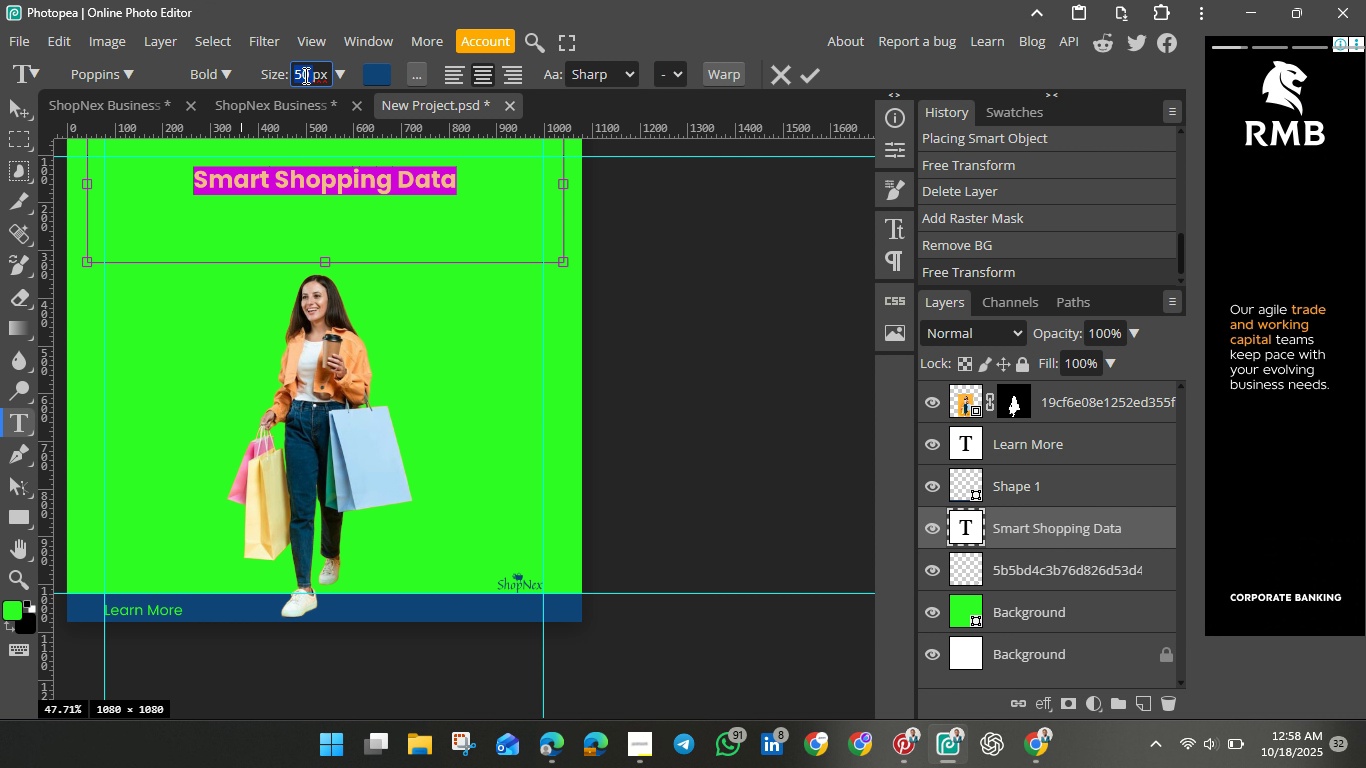 
key(Backspace)
type(60)
 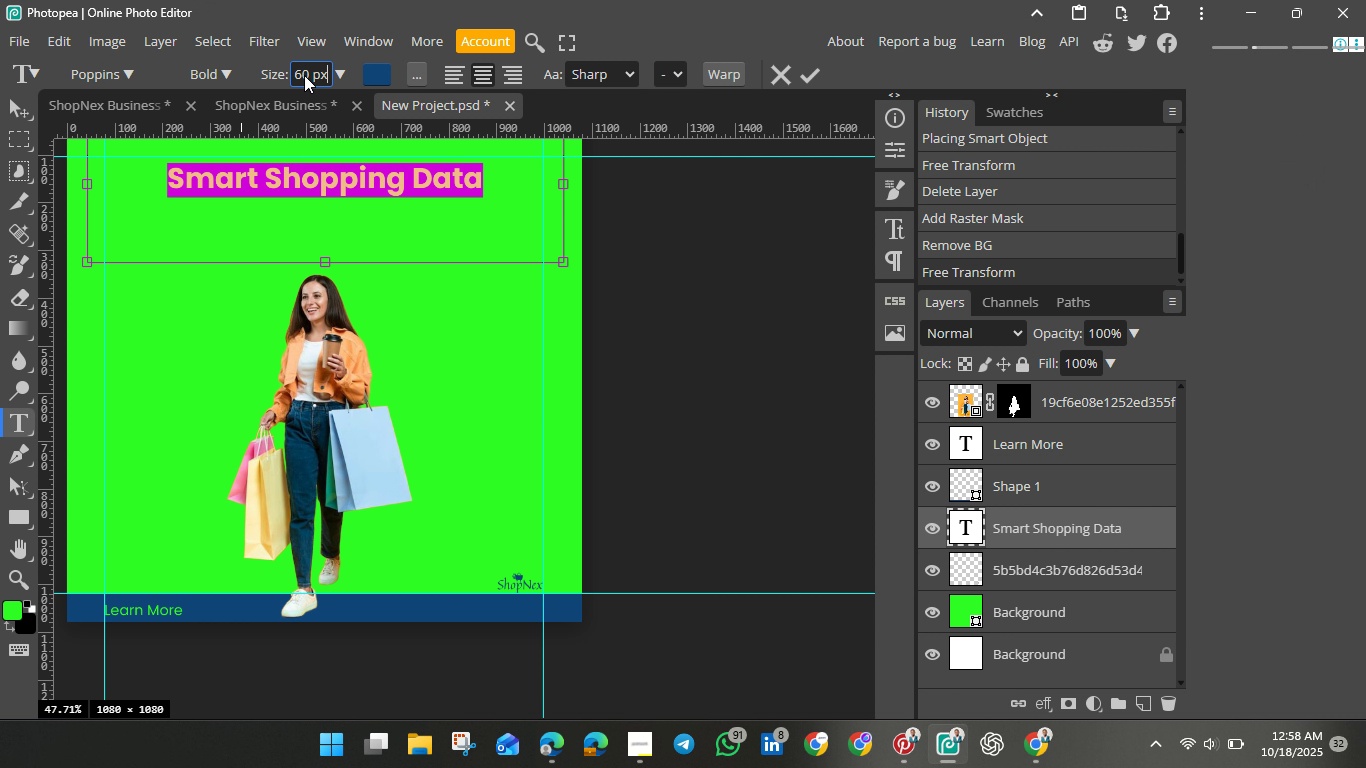 
hold_key(key=Enter, duration=0.33)
 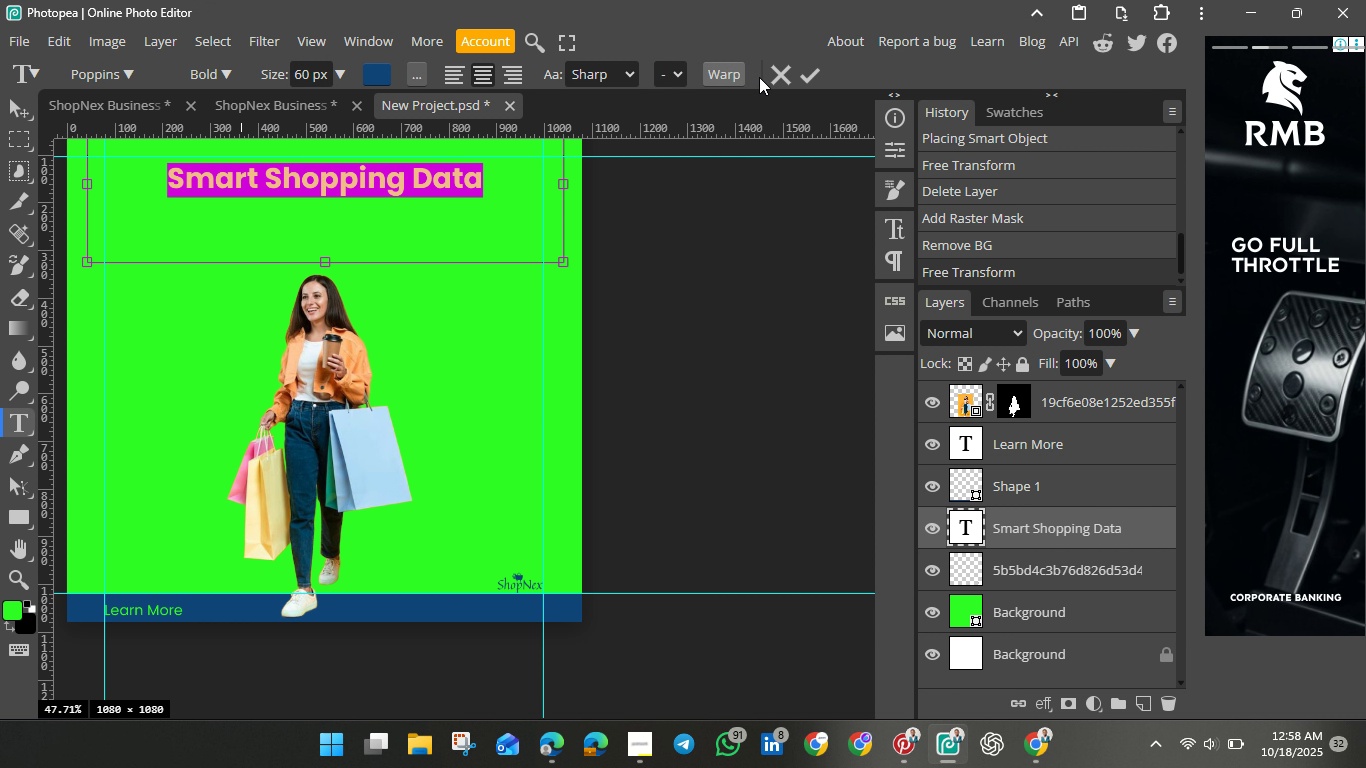 
left_click([810, 73])
 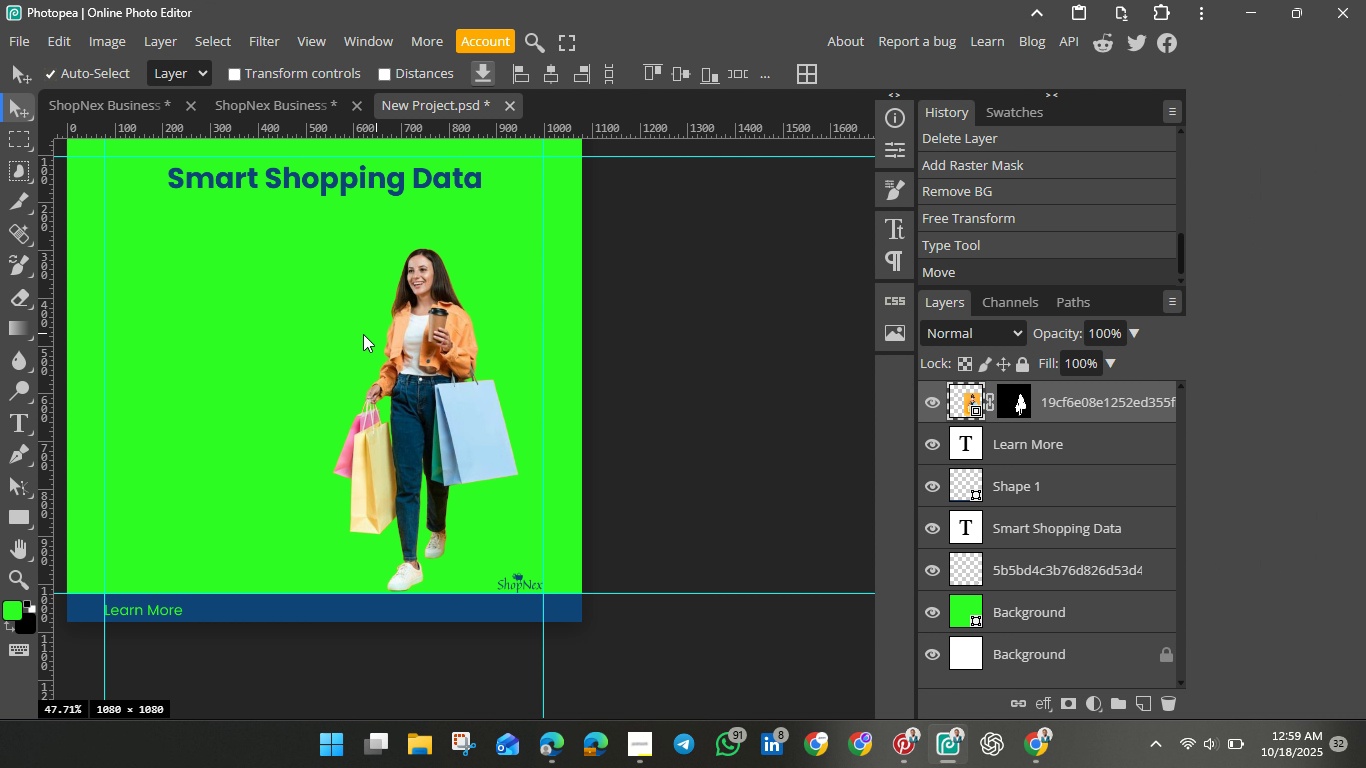 
wait(33.55)
 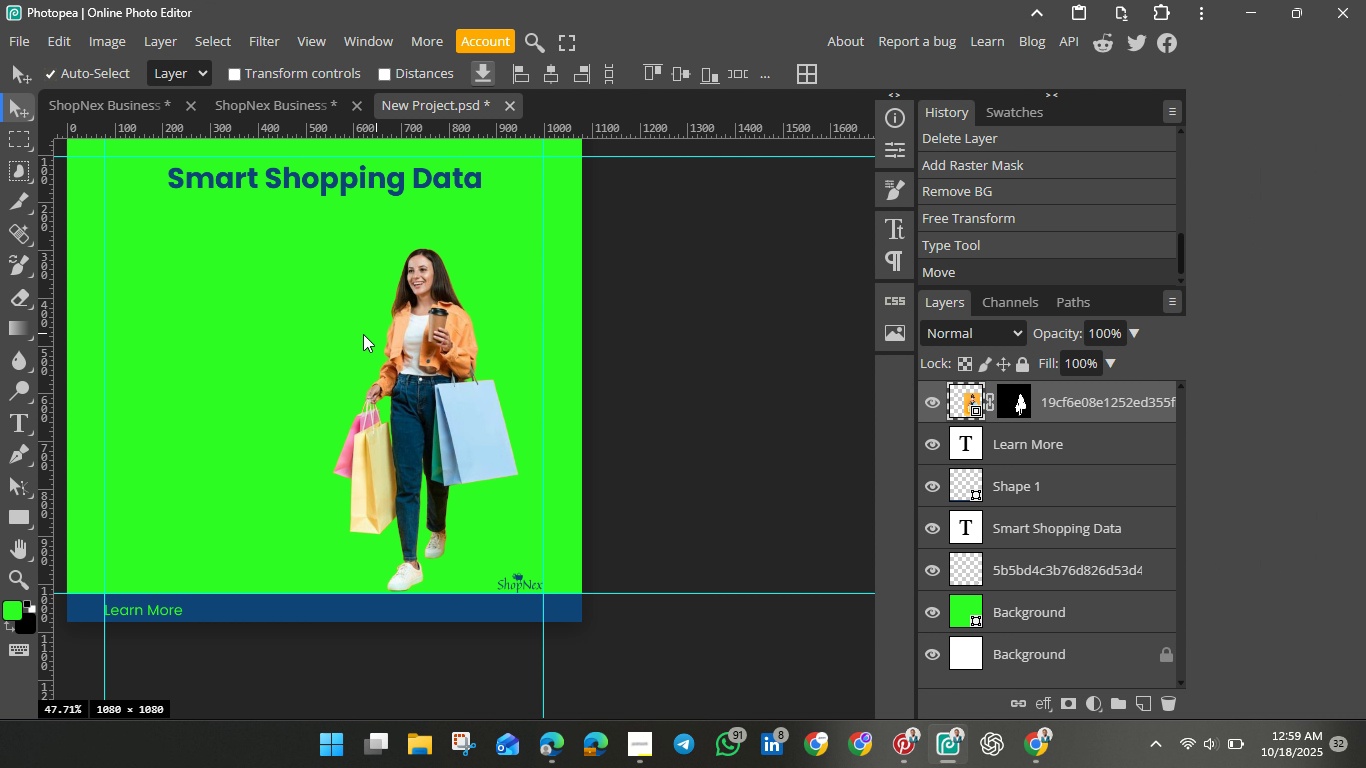 
left_click([24, 582])
 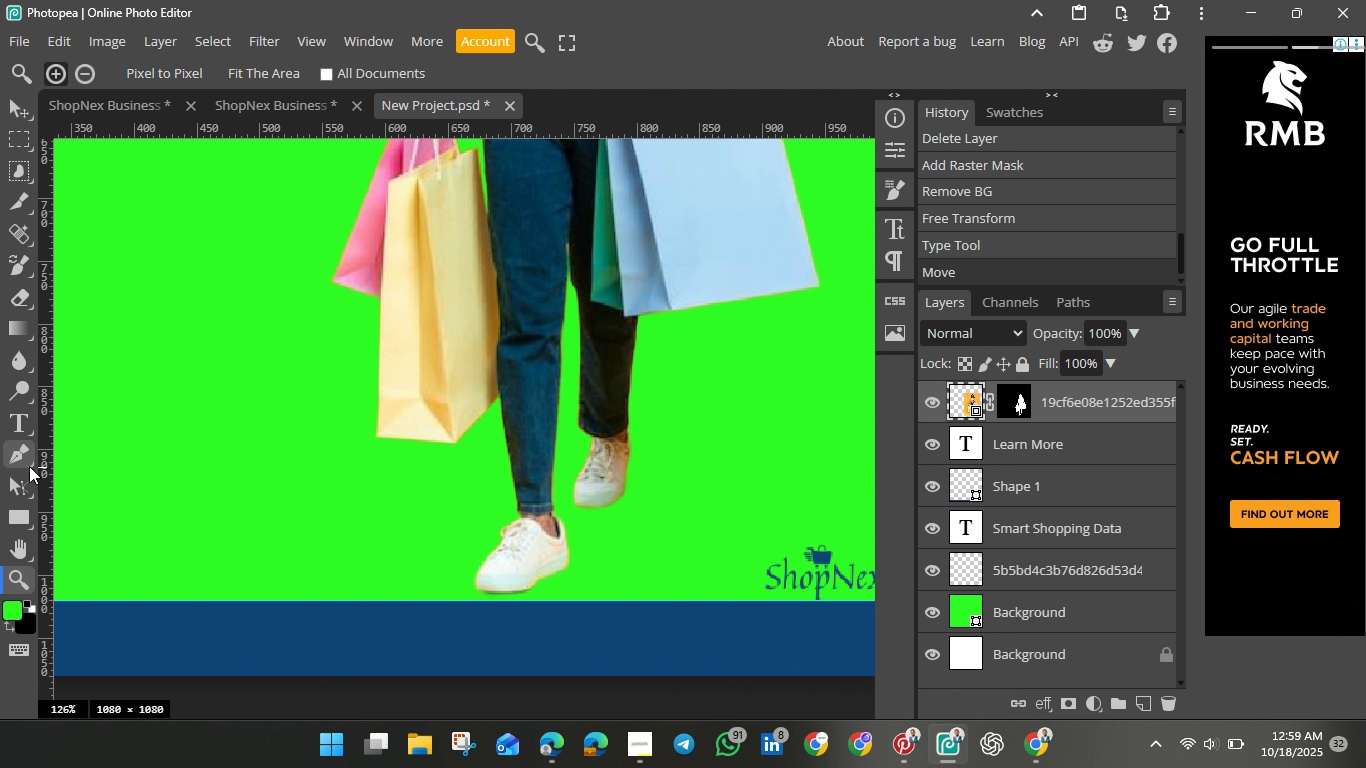 
wait(7.54)
 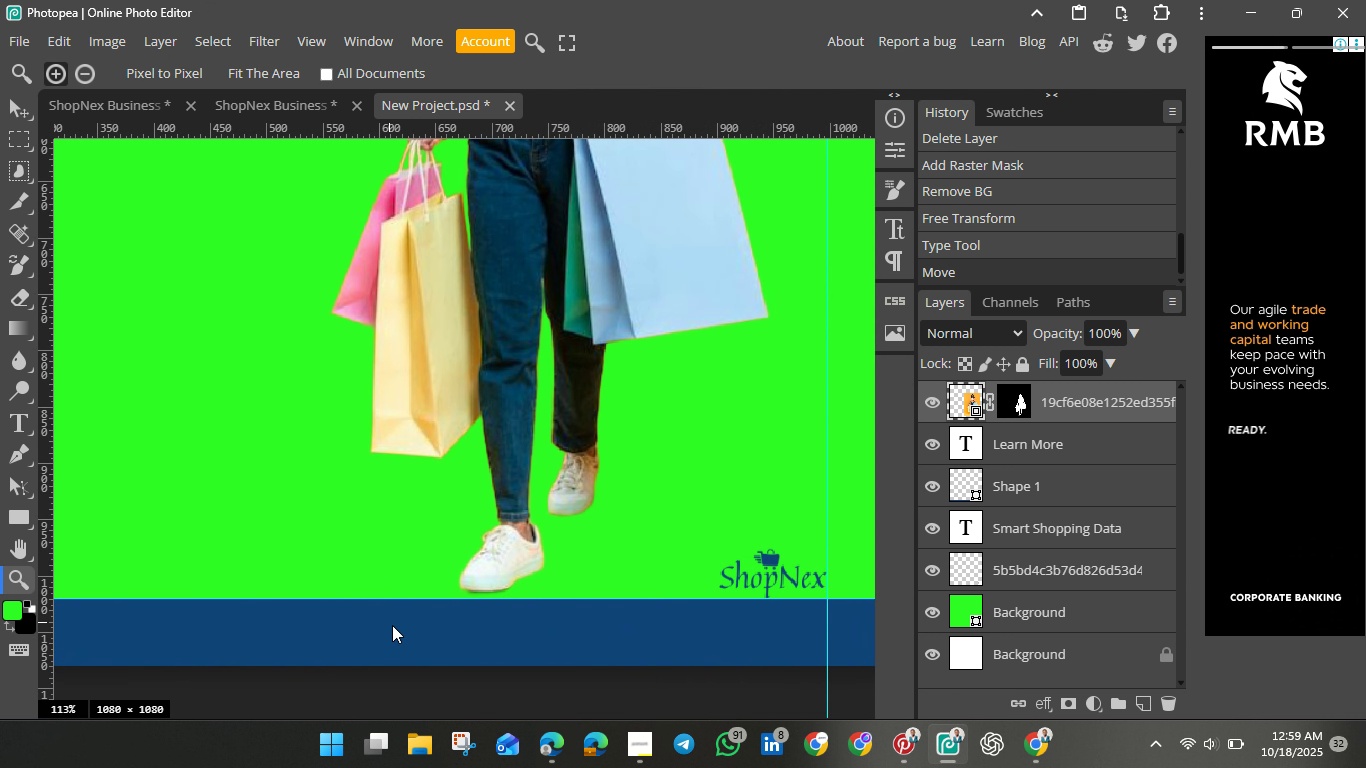 
left_click([15, 519])
 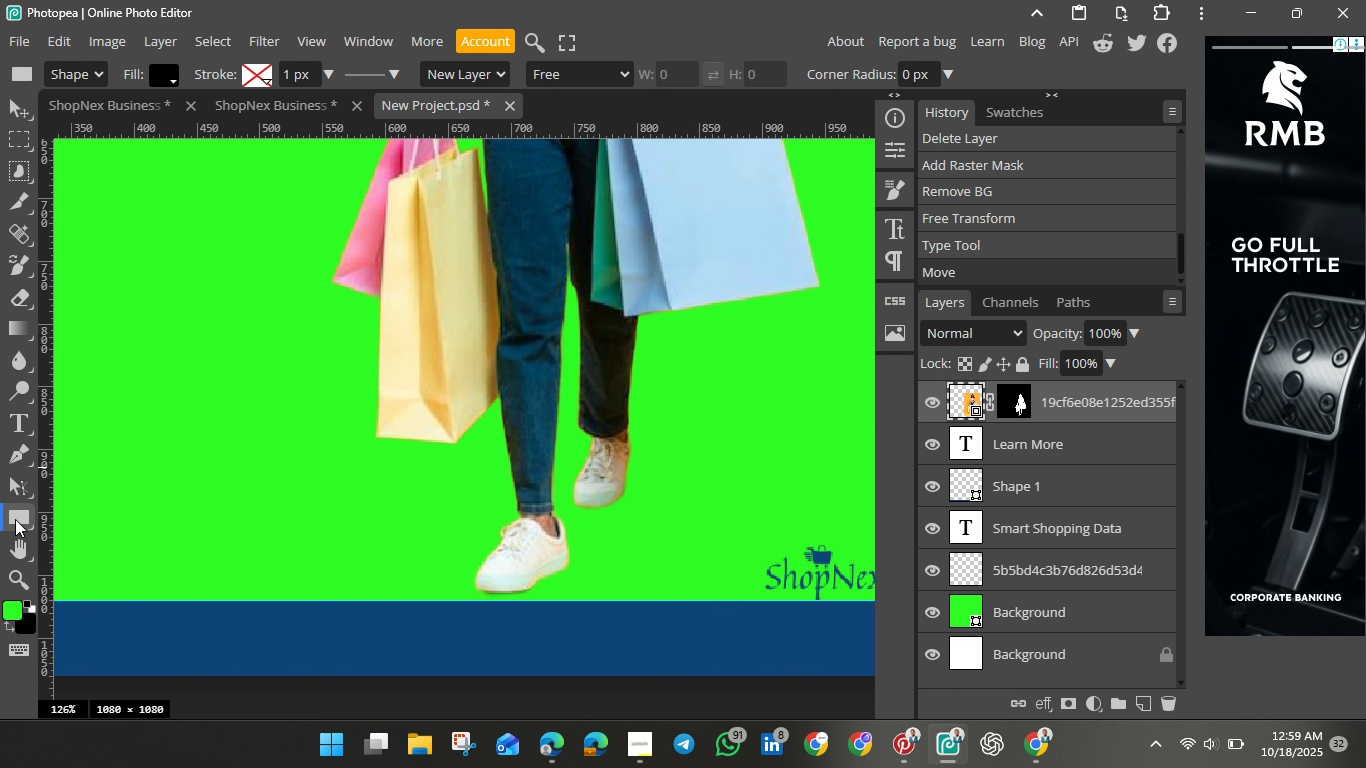 
right_click([15, 519])
 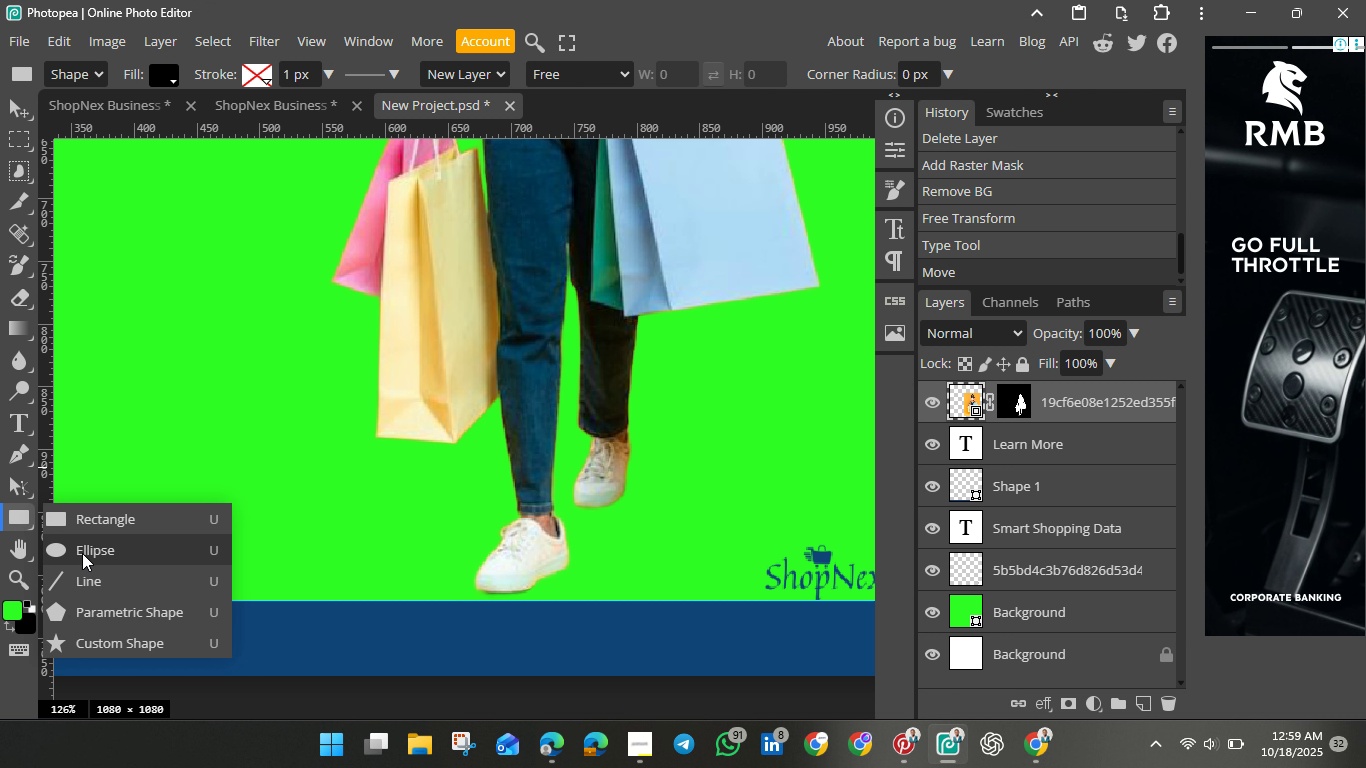 
left_click([82, 553])
 